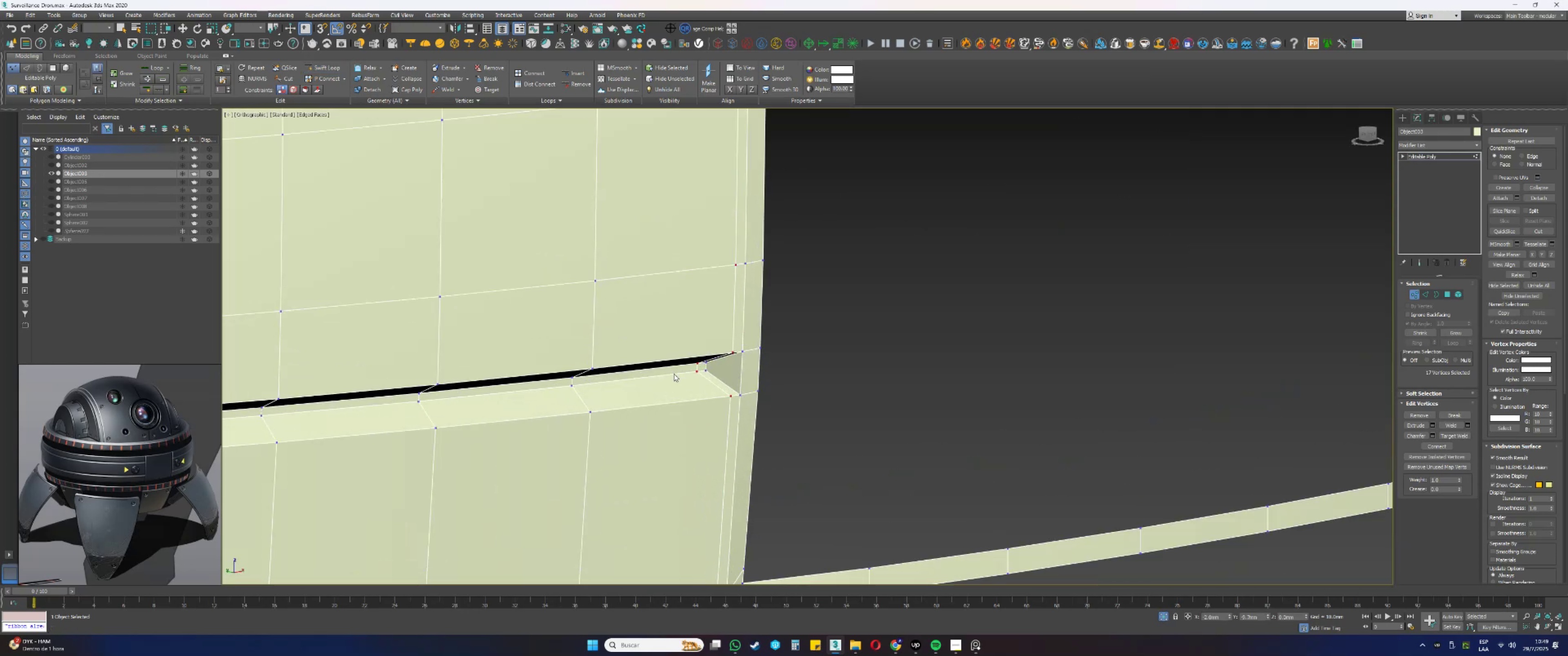 
left_click([878, 362])
 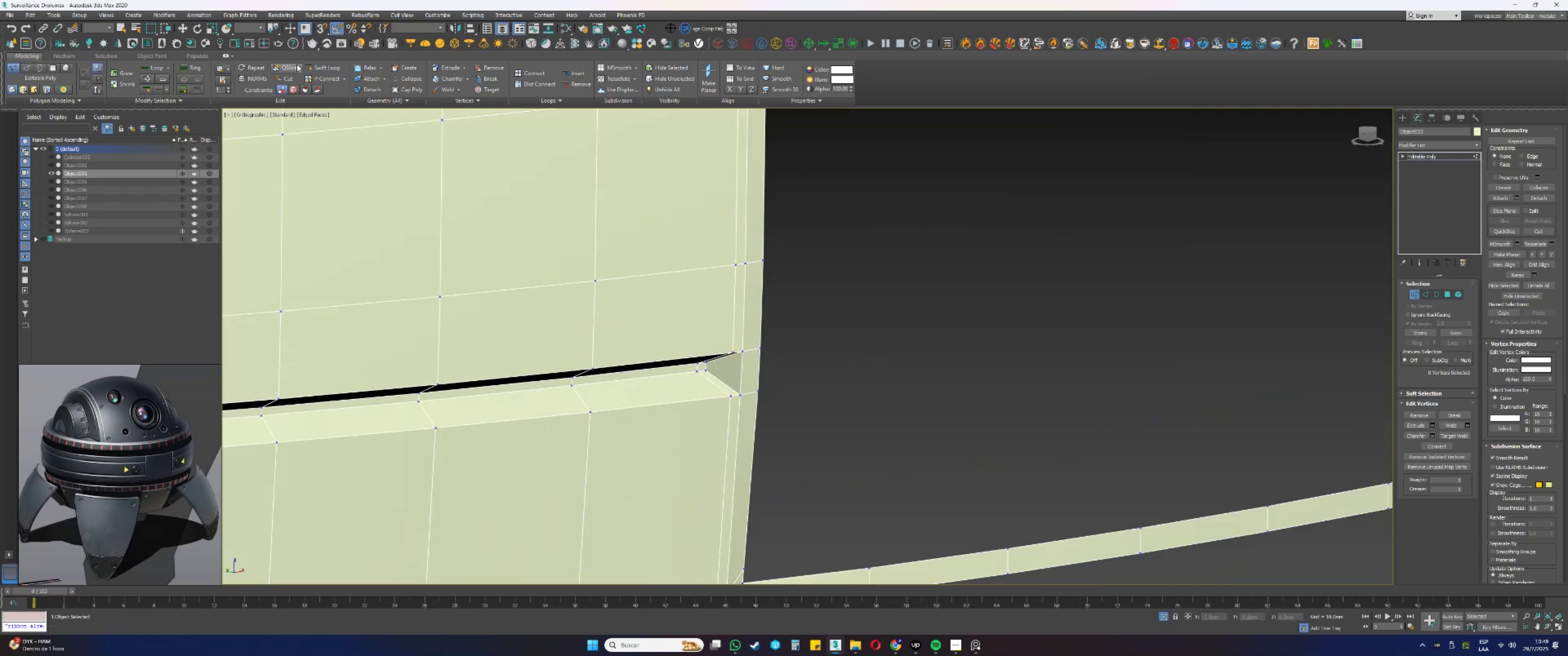 
left_click([318, 70])
 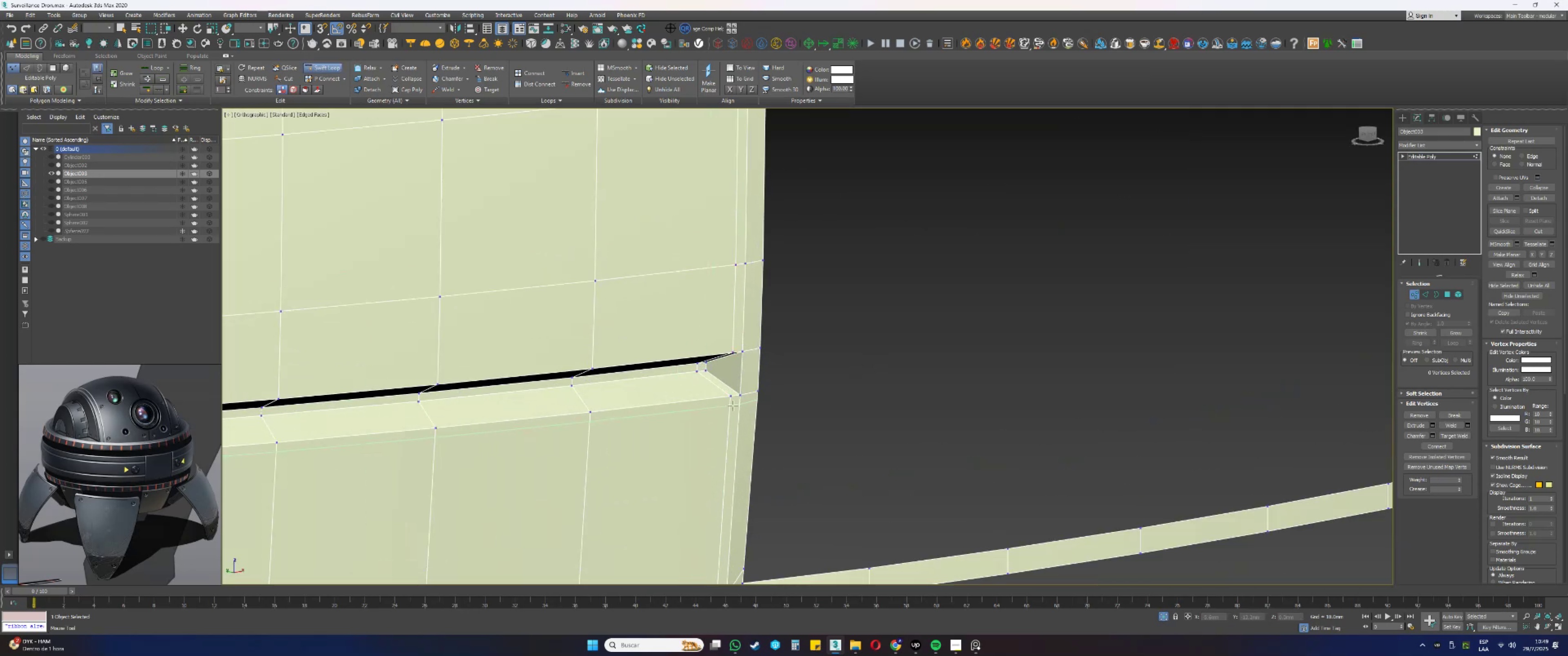 
left_click([732, 407])
 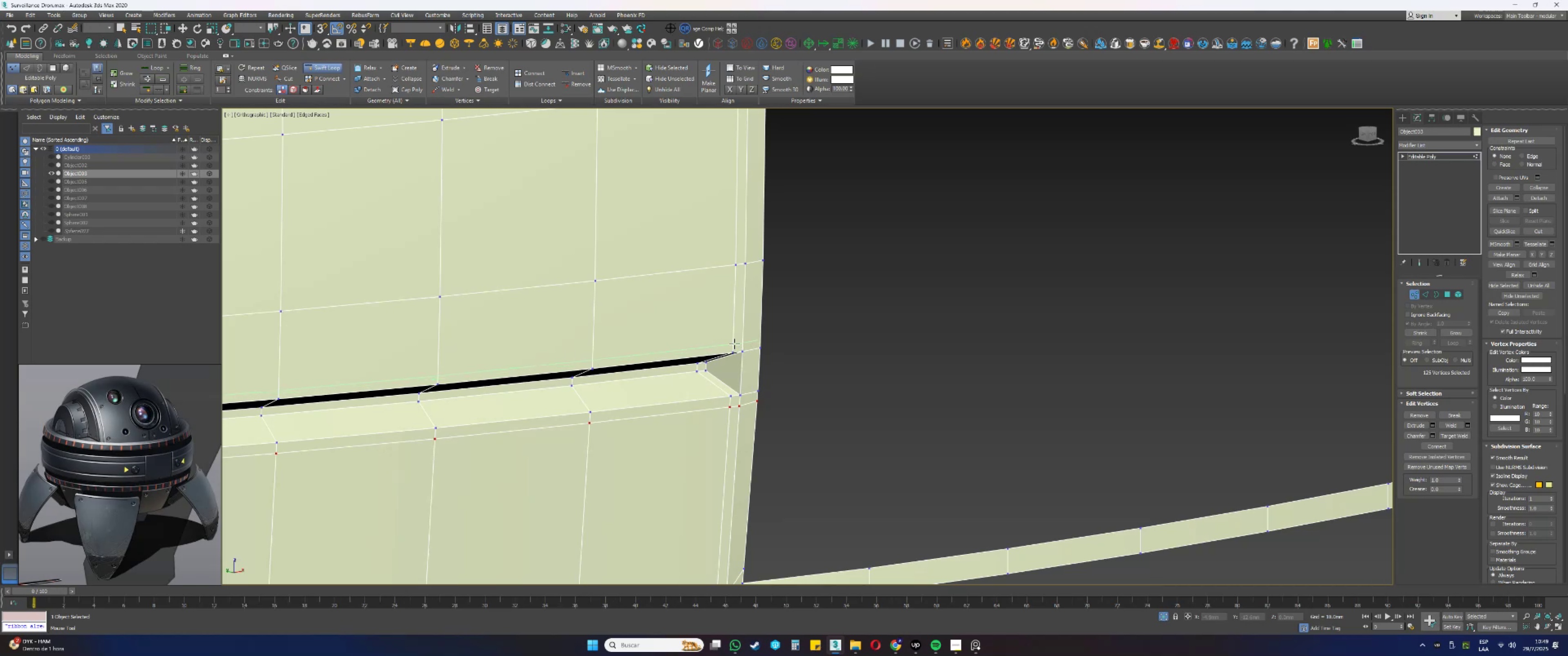 
left_click([733, 342])
 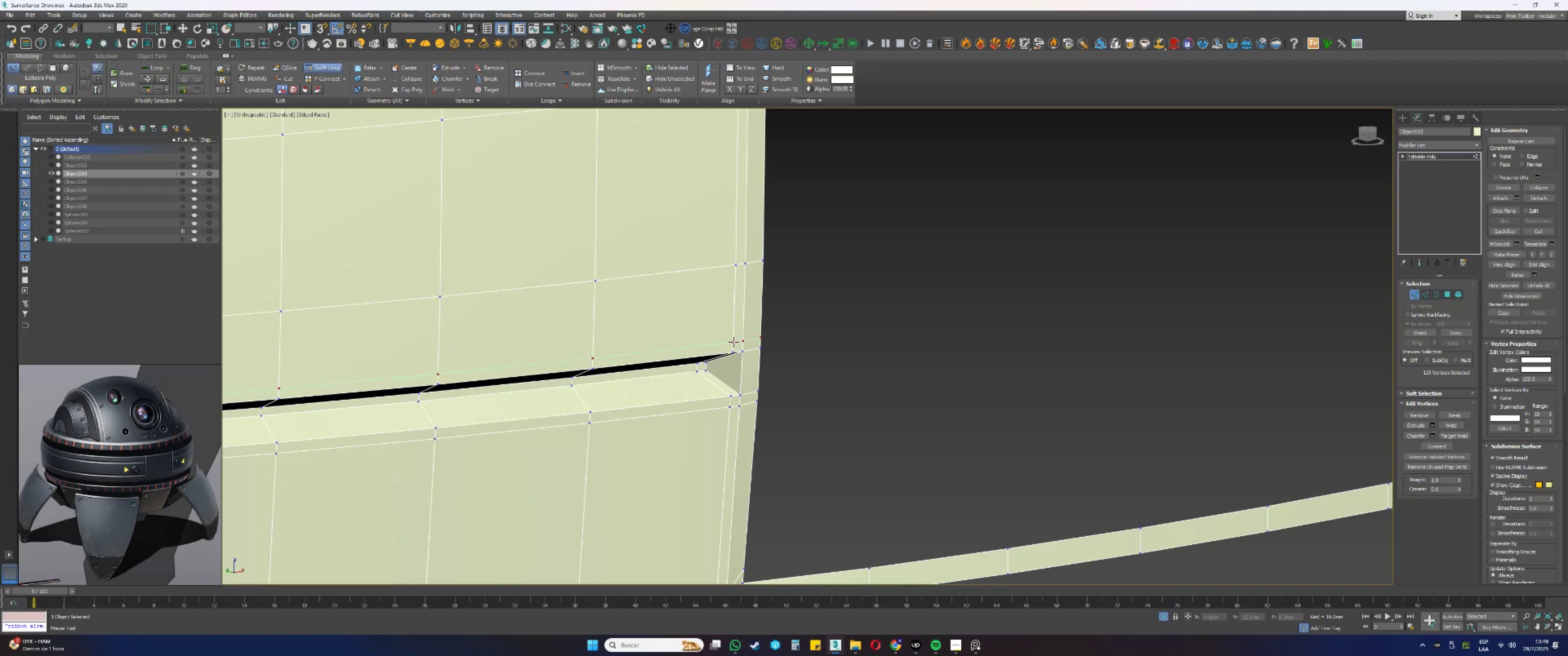 
scroll: coordinate [734, 343], scroll_direction: down, amount: 2.0
 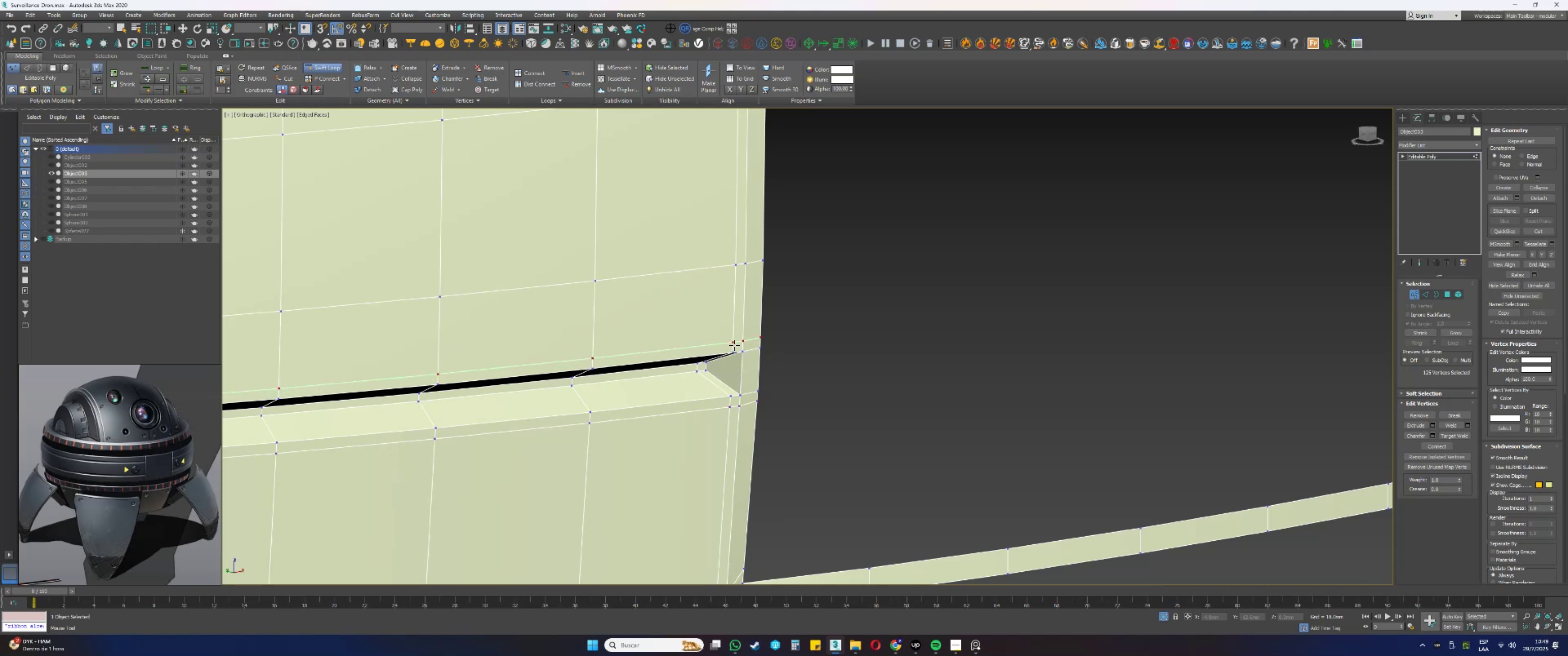 
key(Alt+AltLeft)
 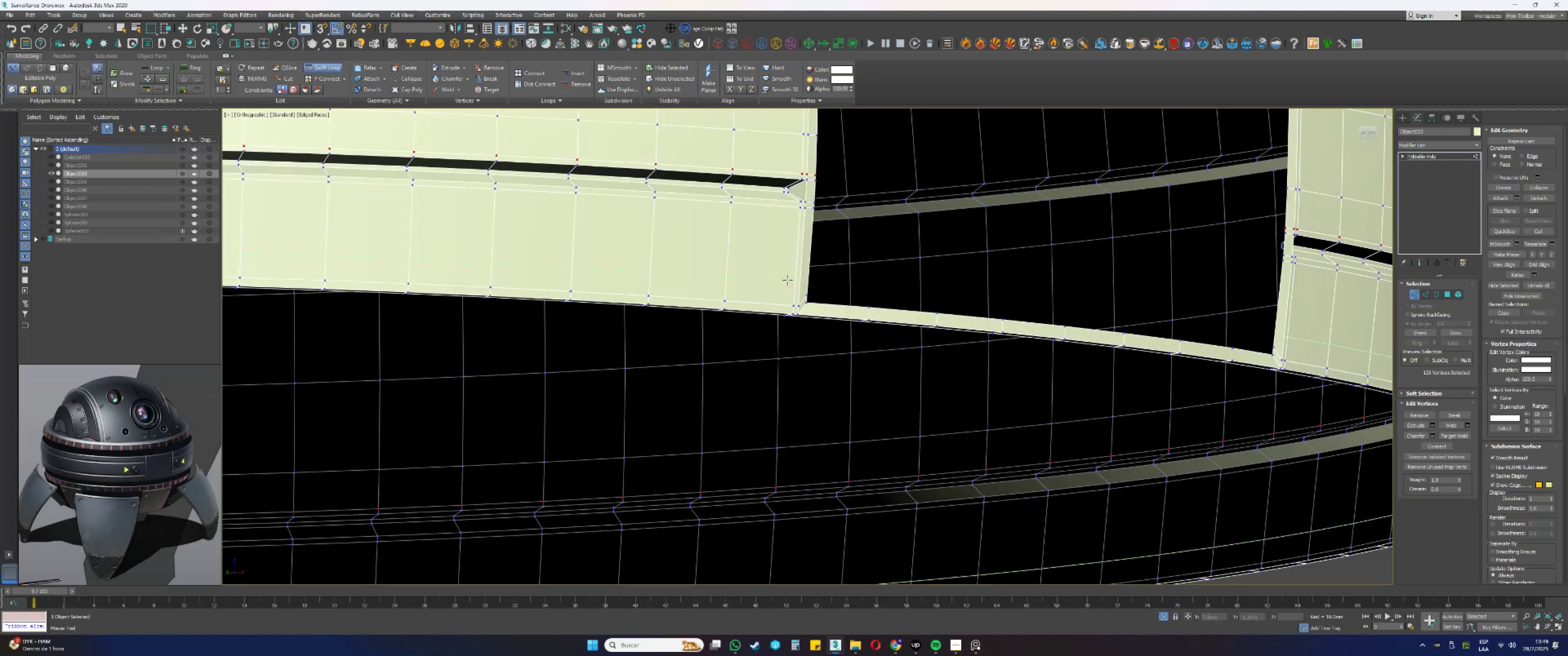 
scroll: coordinate [804, 291], scroll_direction: up, amount: 4.0
 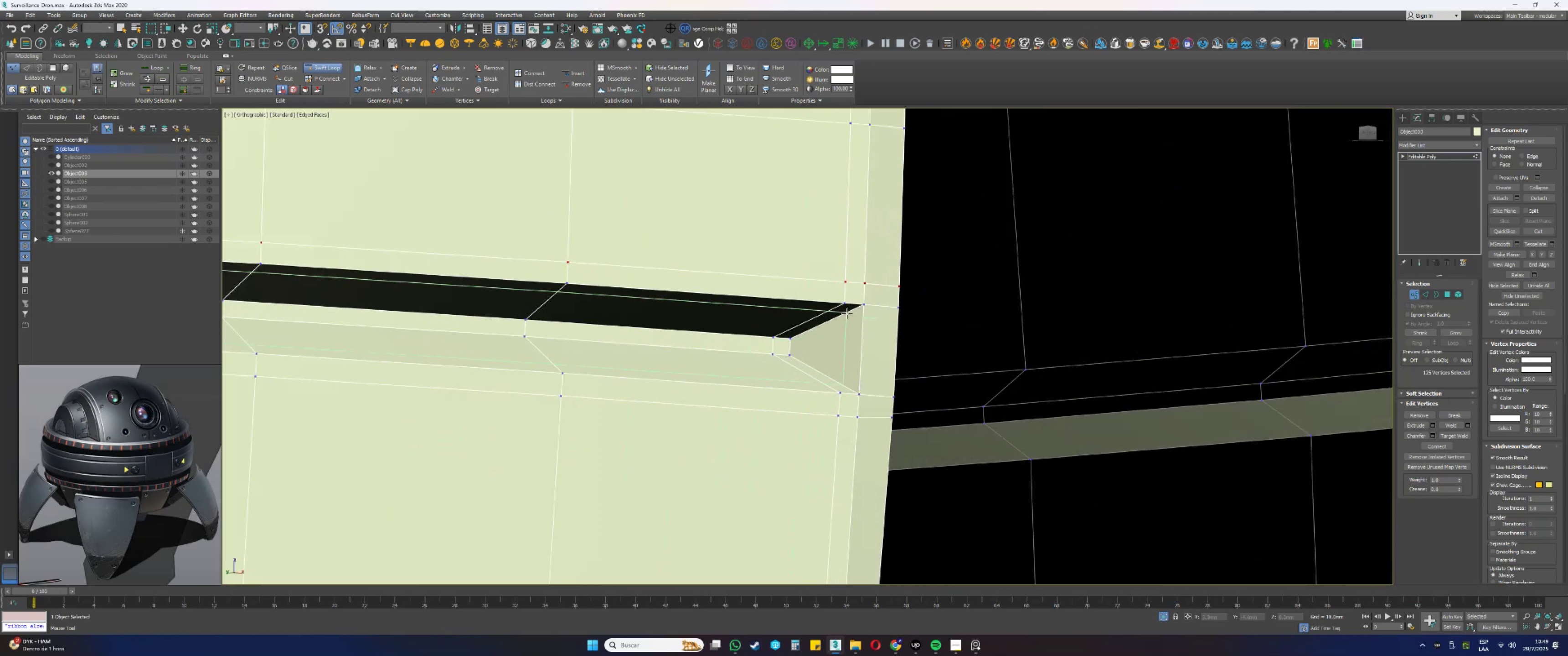 
left_click([846, 313])
 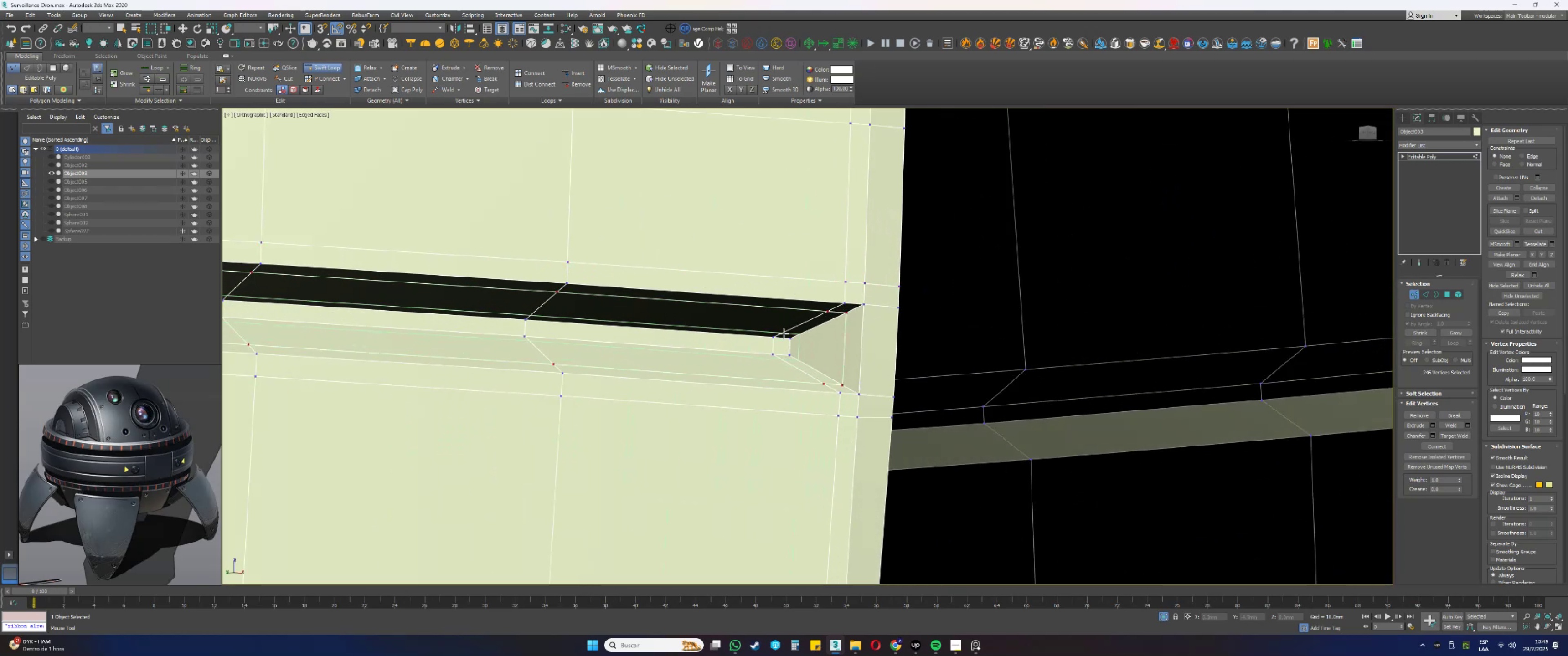 
left_click([785, 333])
 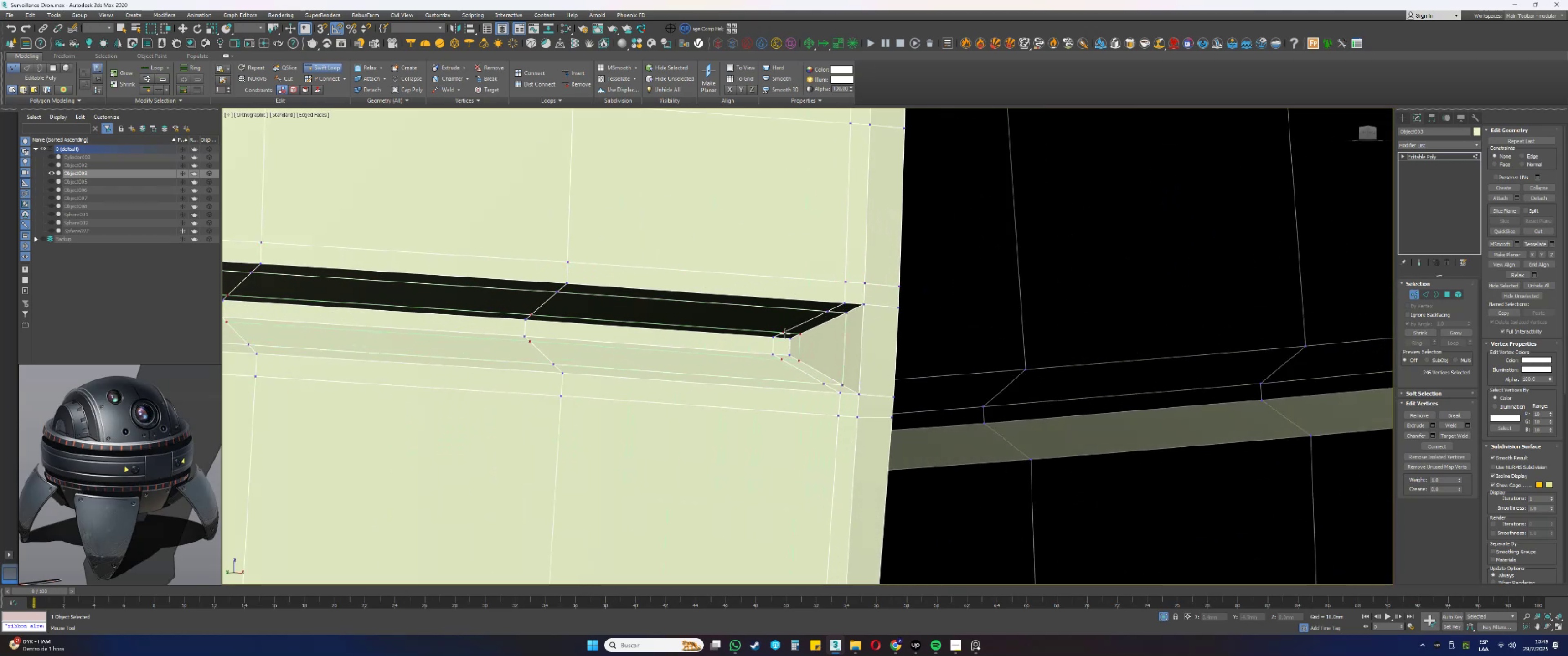 
scroll: coordinate [785, 333], scroll_direction: down, amount: 10.0
 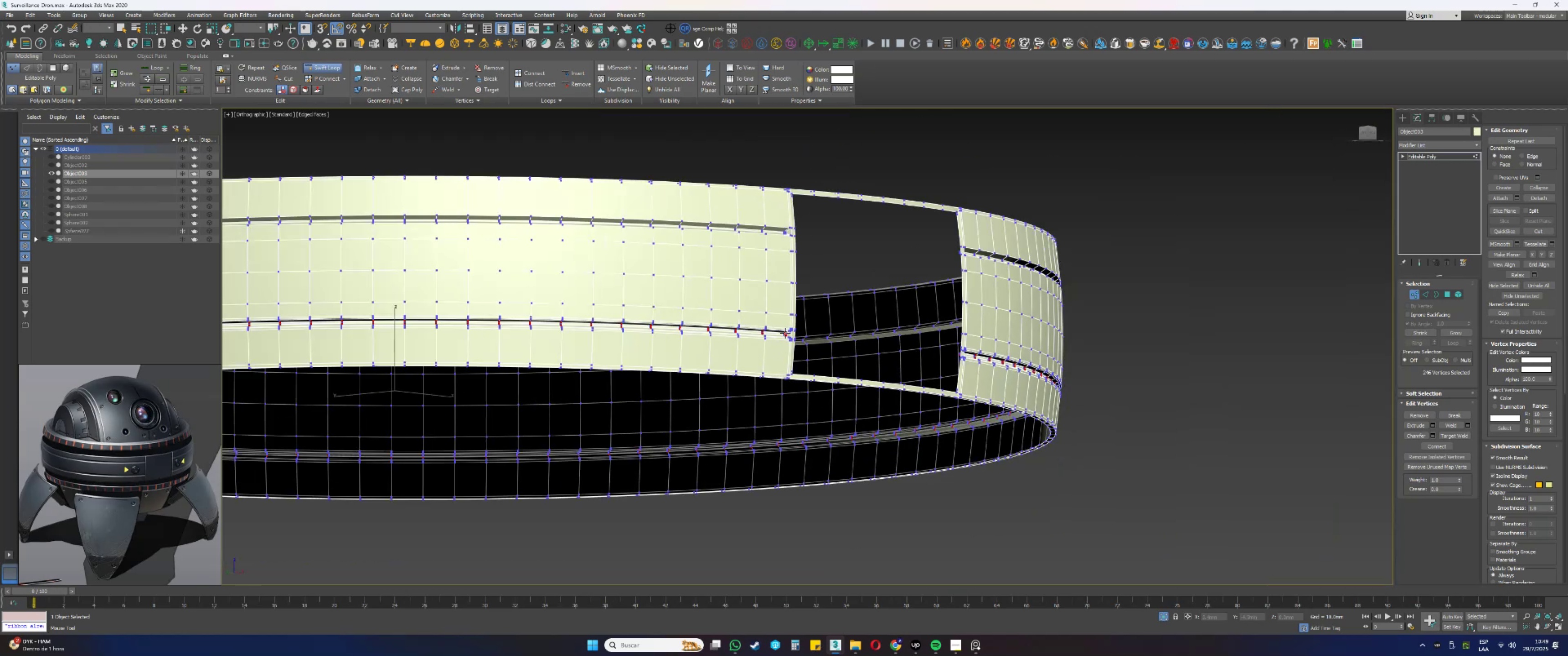 
key(Alt+AltLeft)
 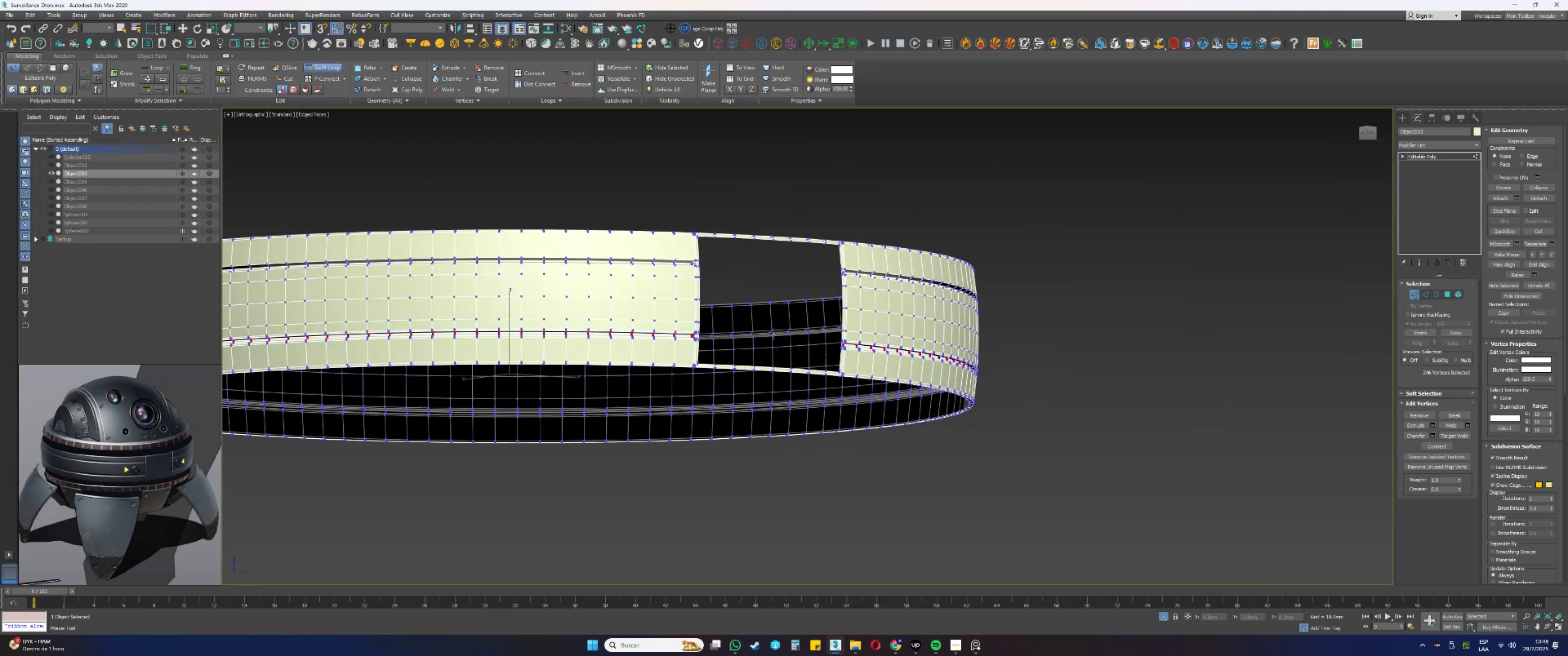 
hold_key(key=AltLeft, duration=0.31)
 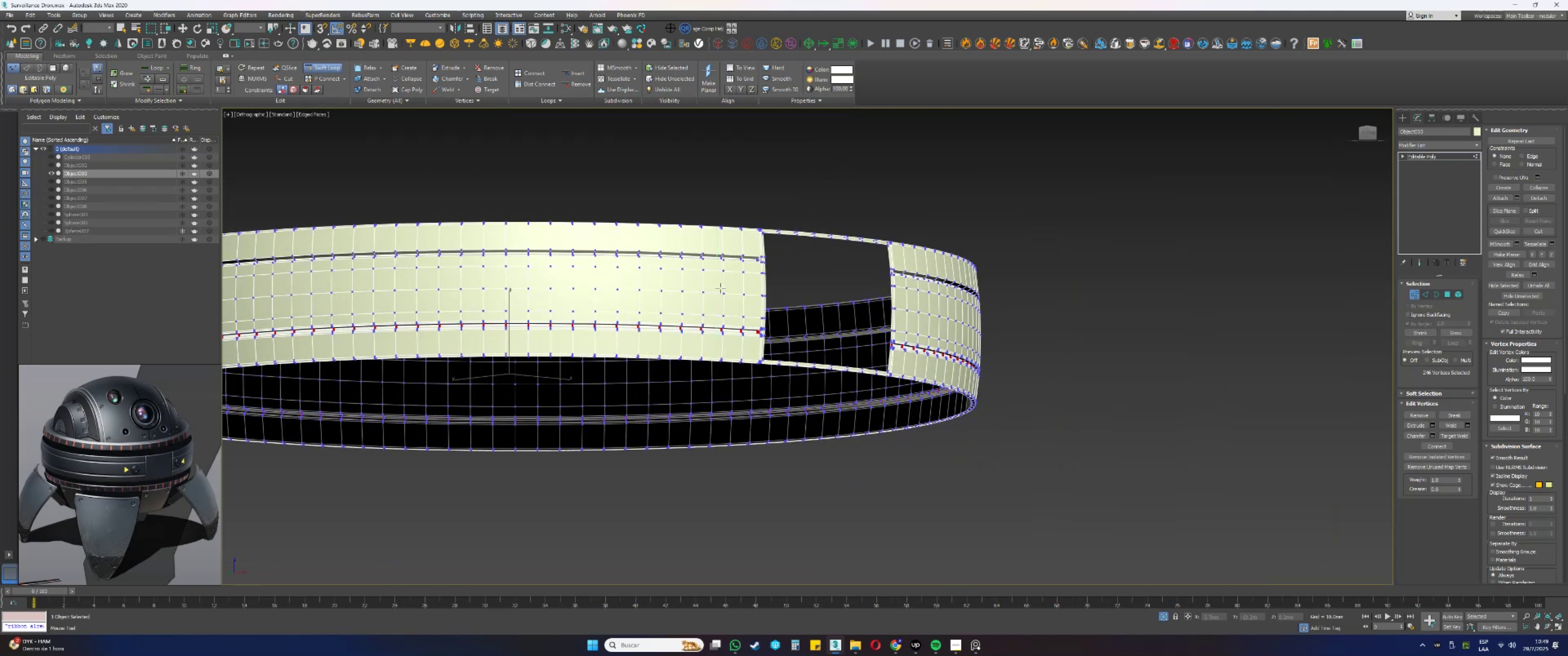 
scroll: coordinate [820, 367], scroll_direction: up, amount: 8.0
 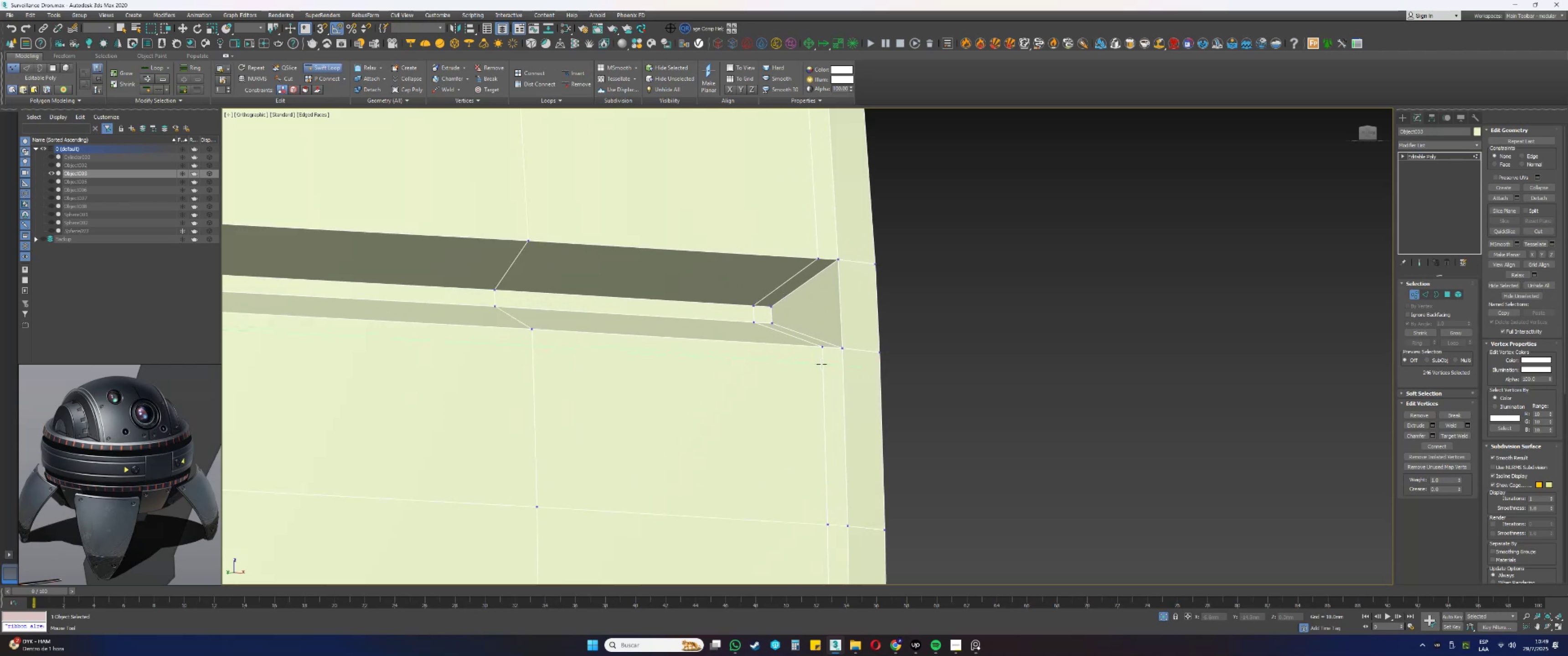 
left_click([821, 364])
 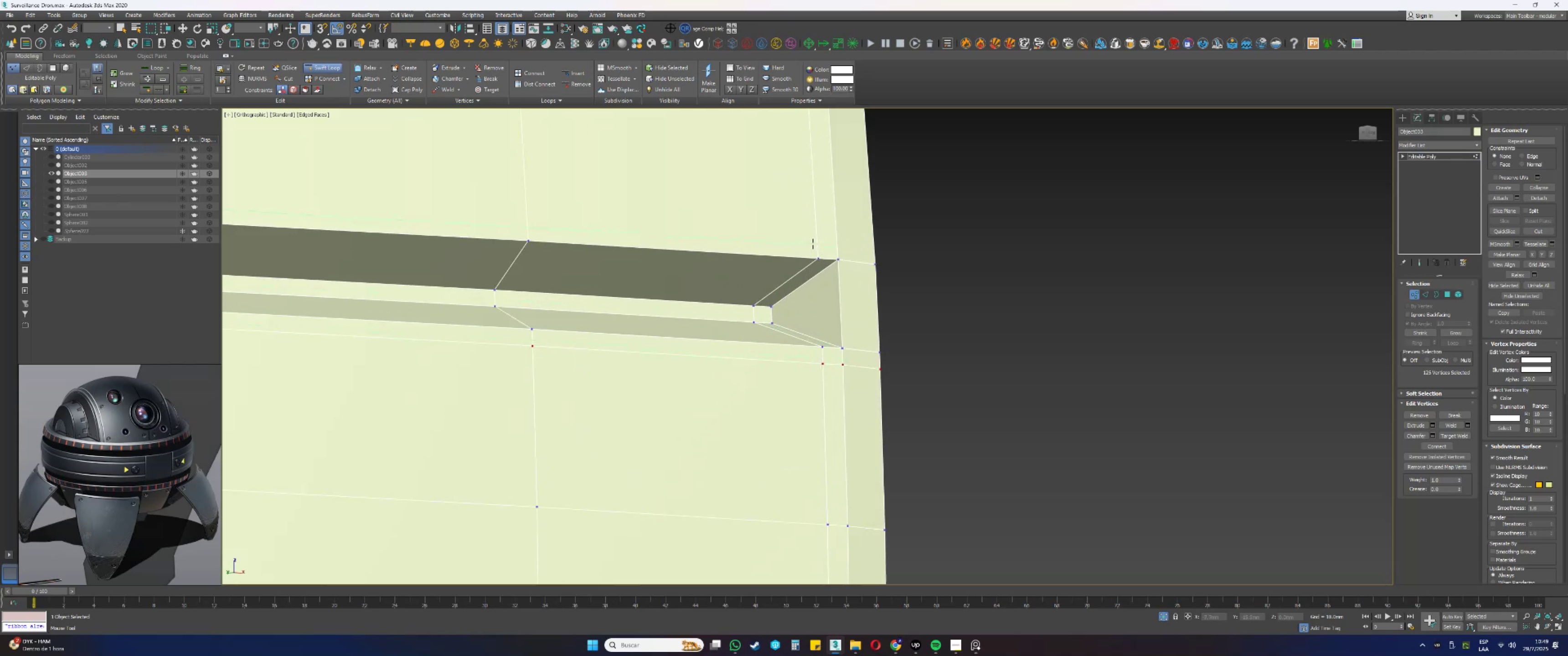 
left_click([813, 242])
 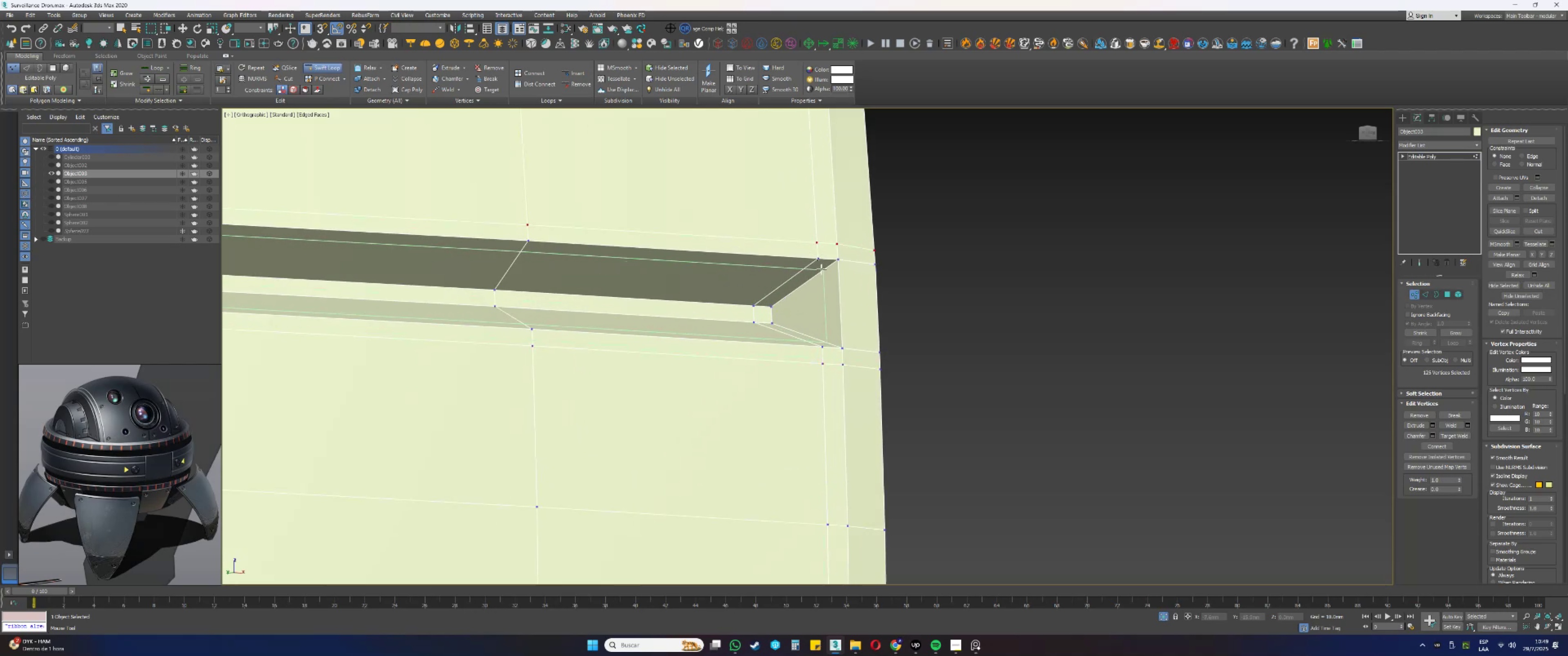 
left_click([821, 269])
 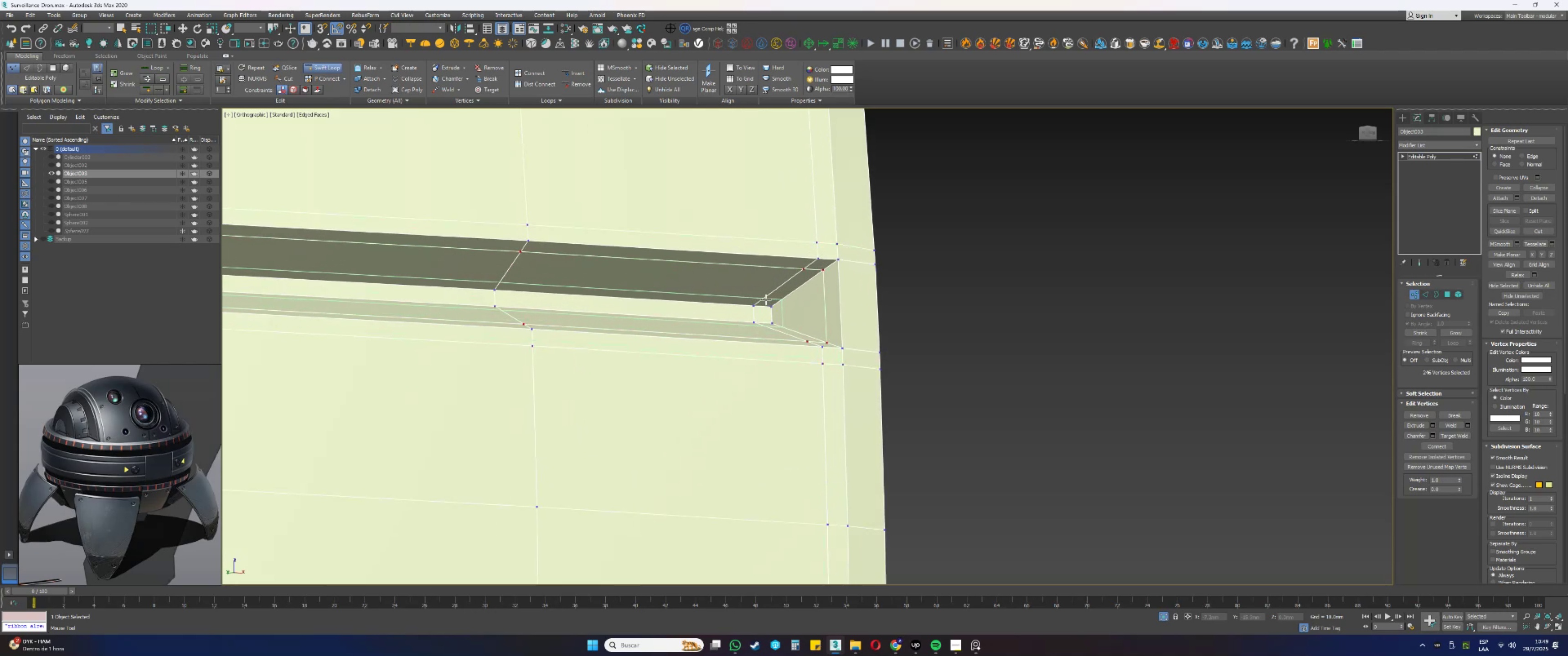 
left_click([765, 301])
 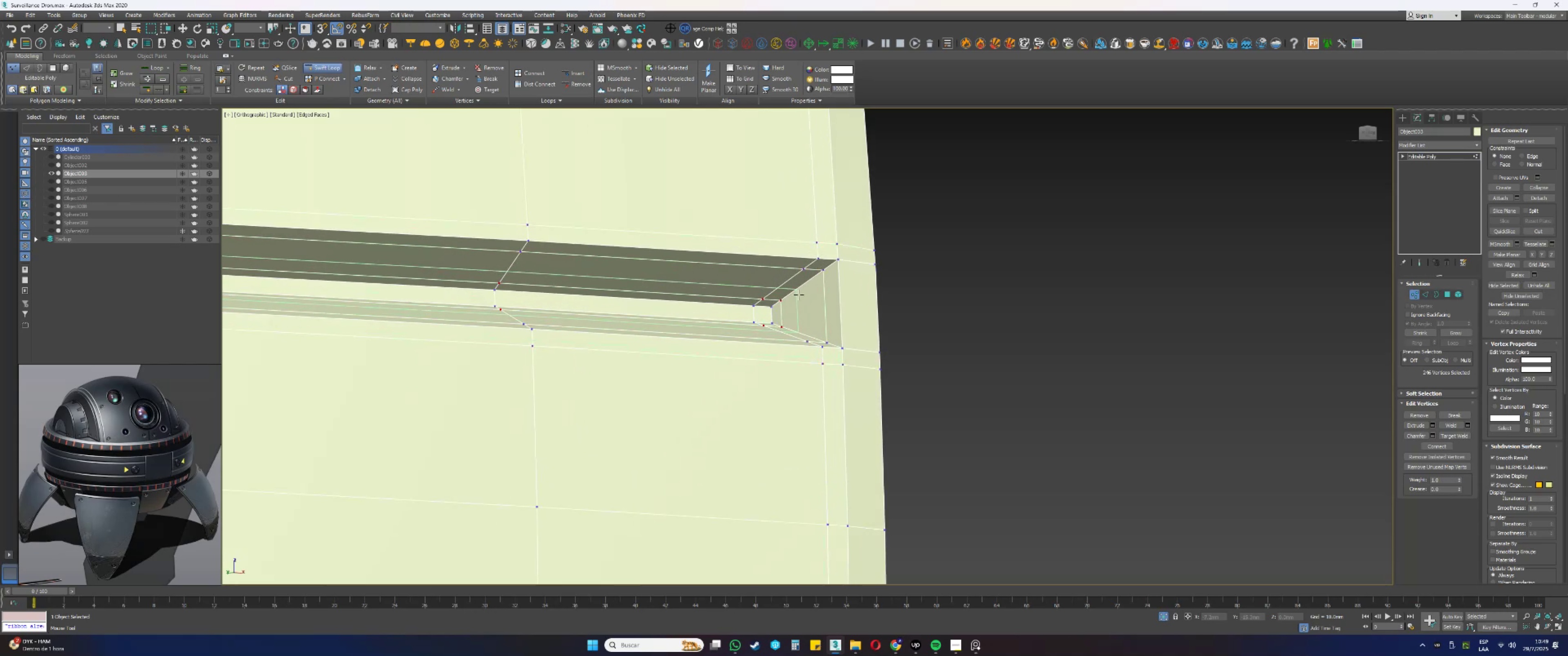 
right_click([799, 294])
 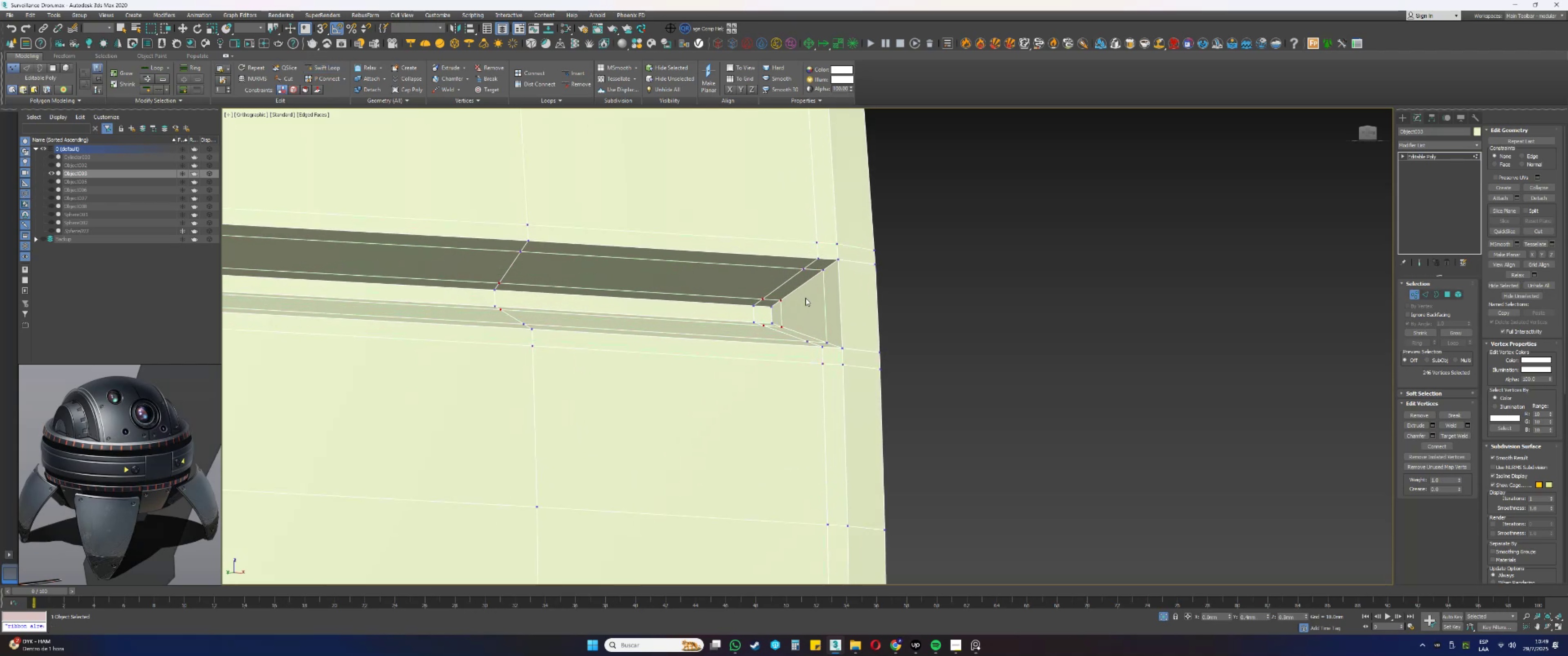 
scroll: coordinate [807, 299], scroll_direction: down, amount: 10.0
 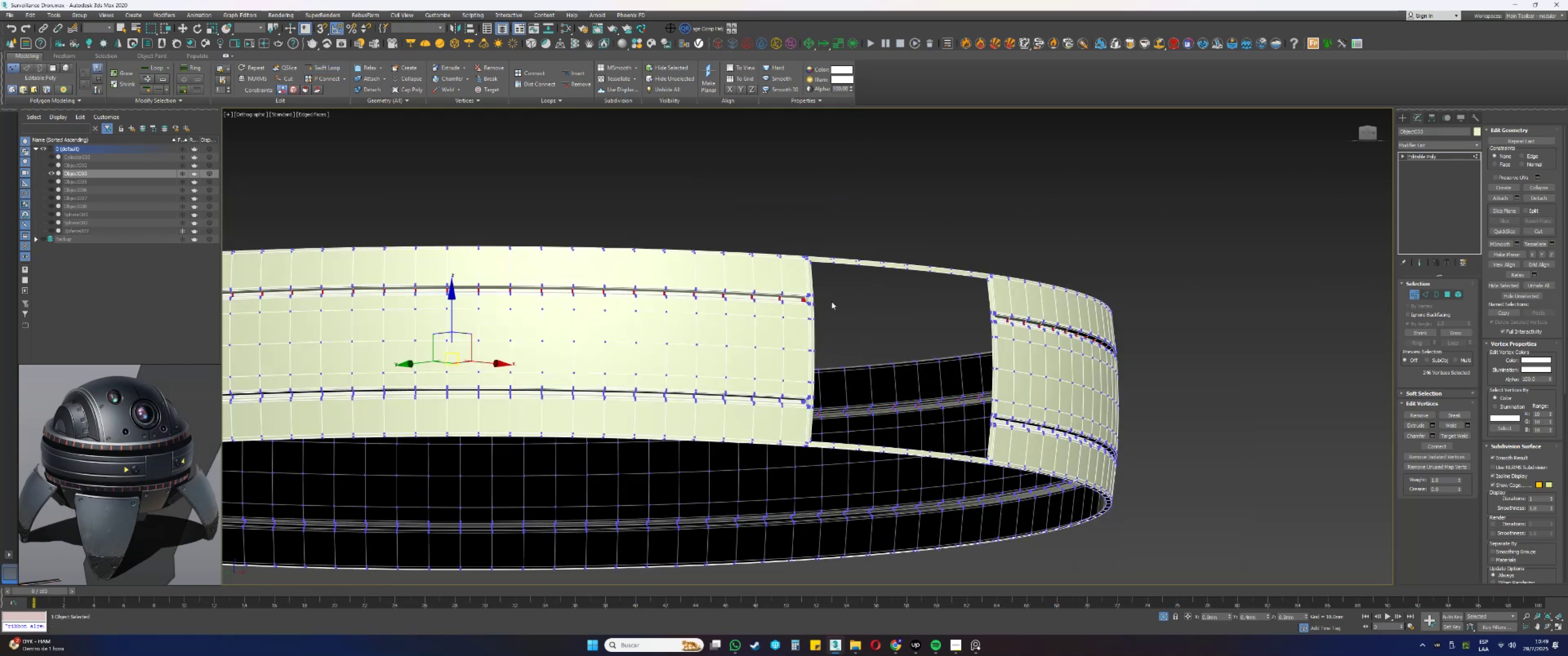 
left_click([887, 322])
 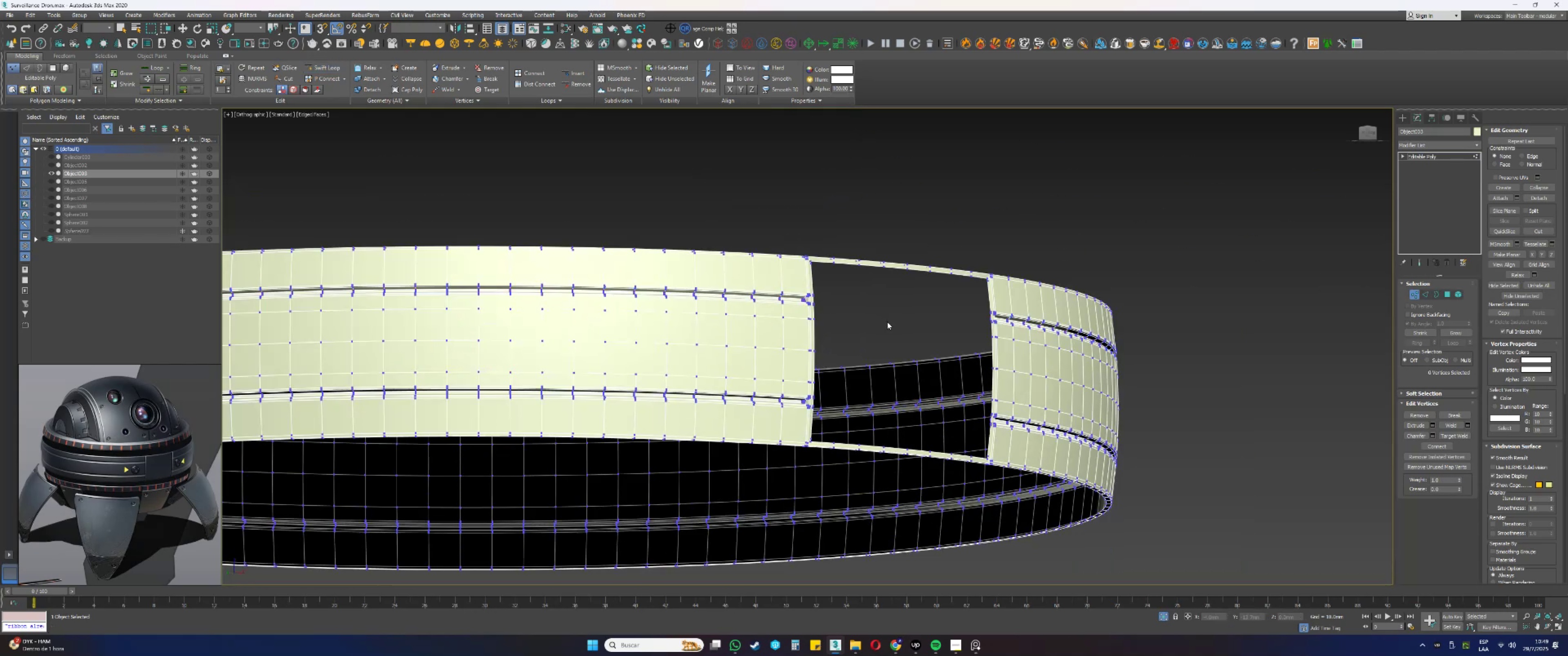 
key(Alt+AltLeft)
 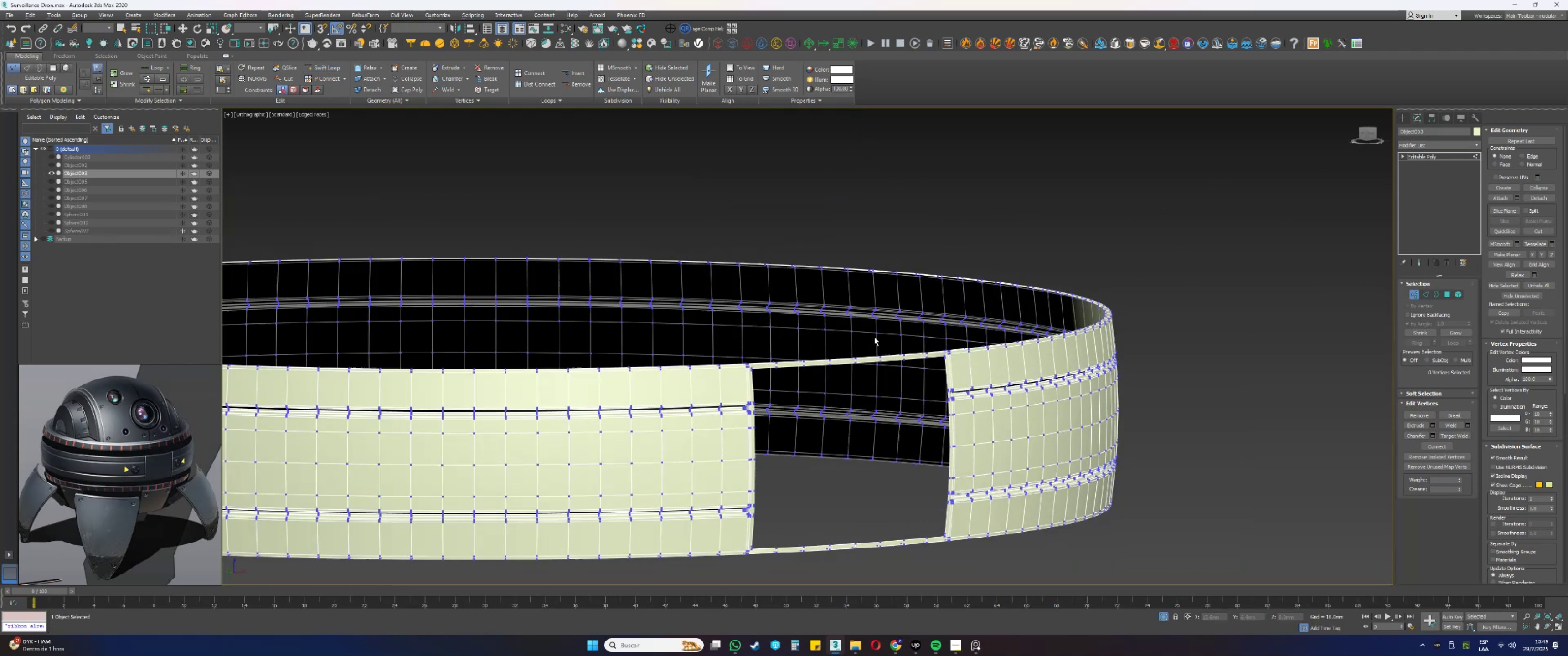 
key(1)
 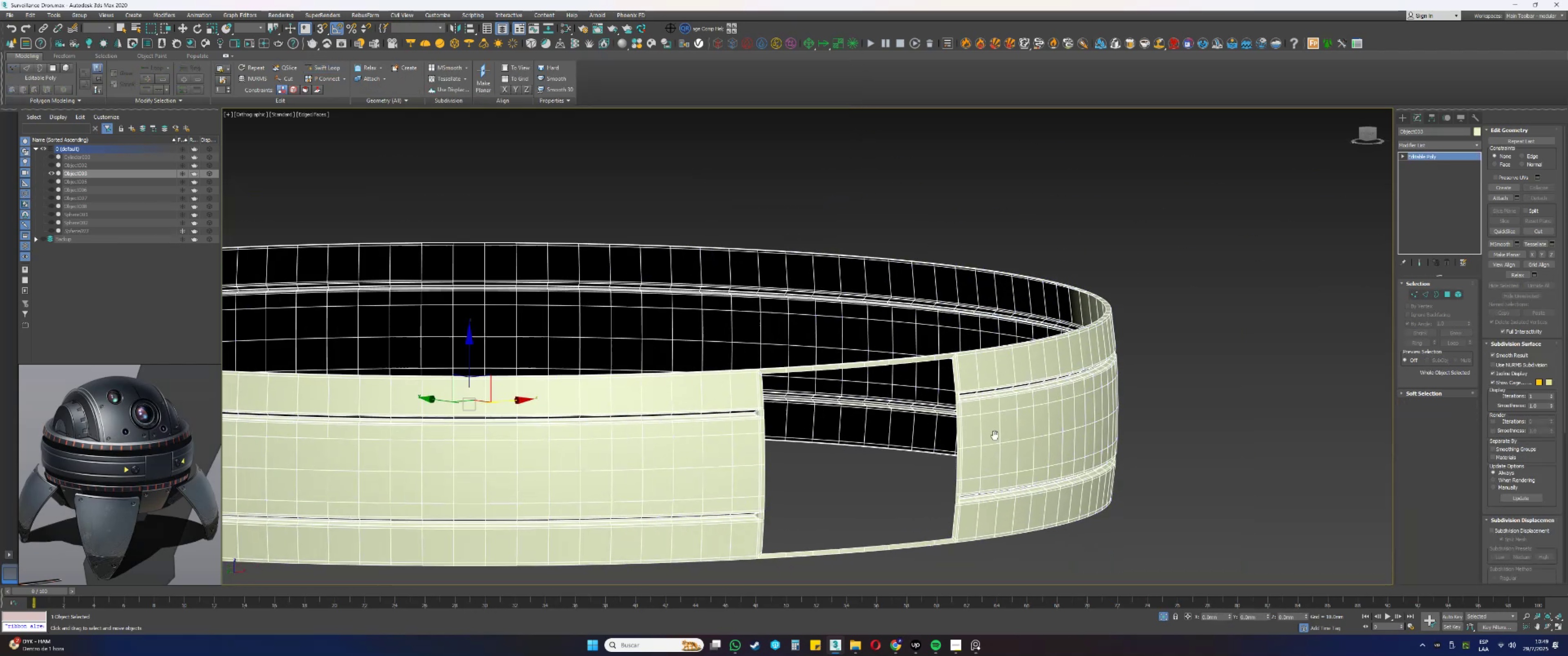 
key(Alt+AltLeft)
 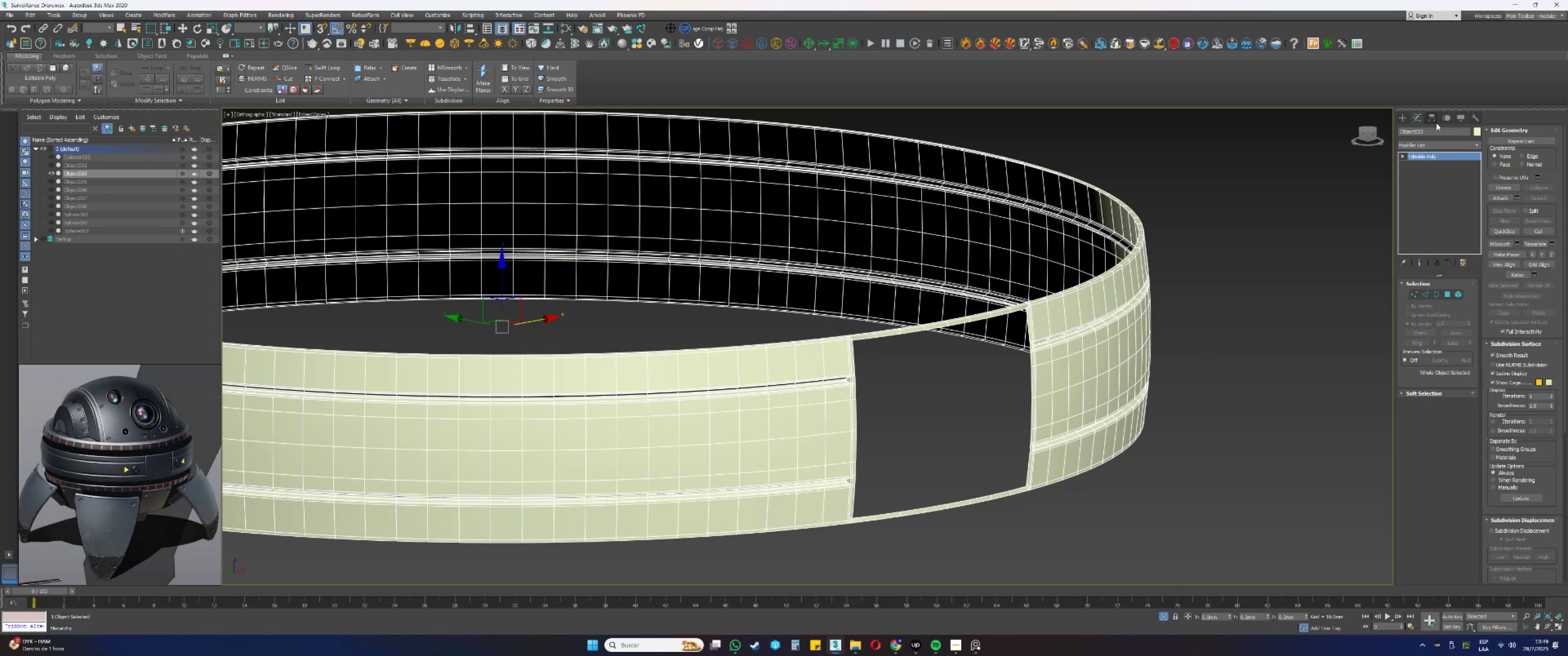 
left_click([1417, 142])
 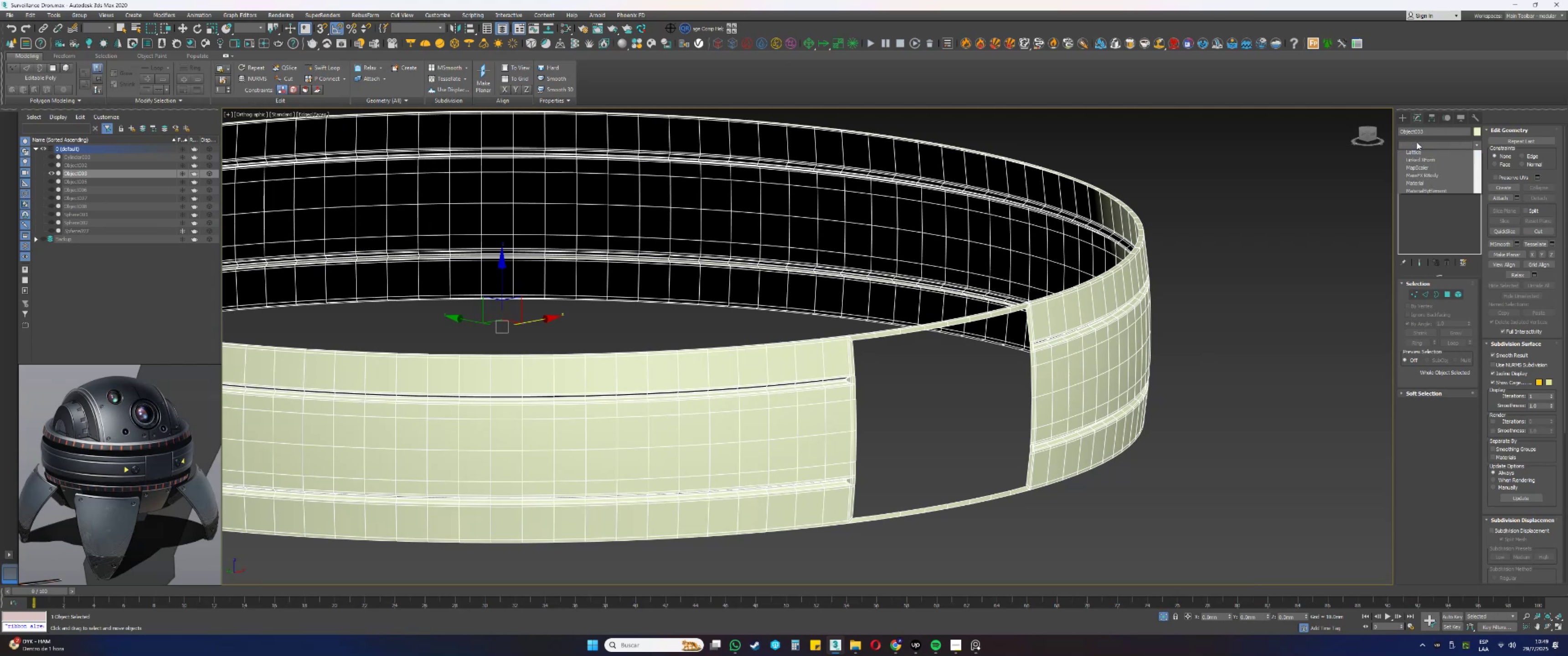 
type(tt)
 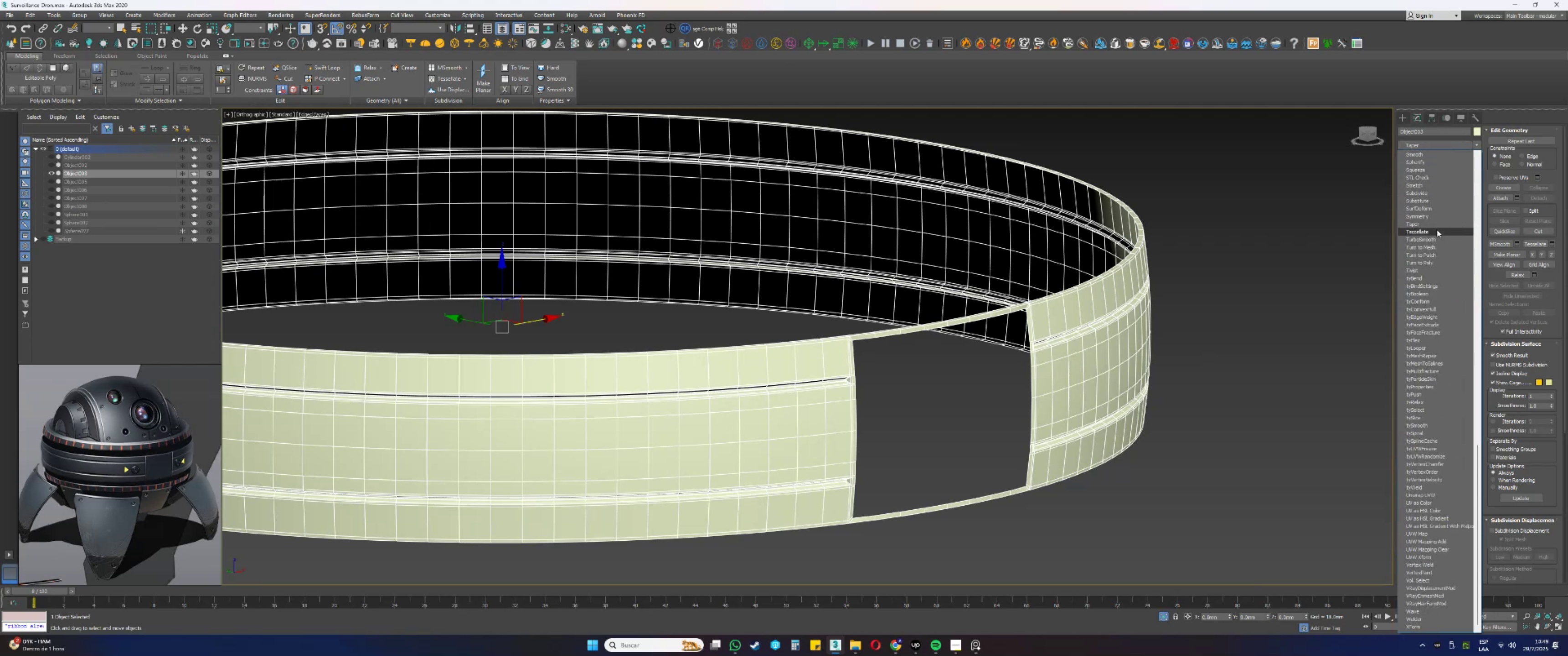 
left_click([1429, 240])
 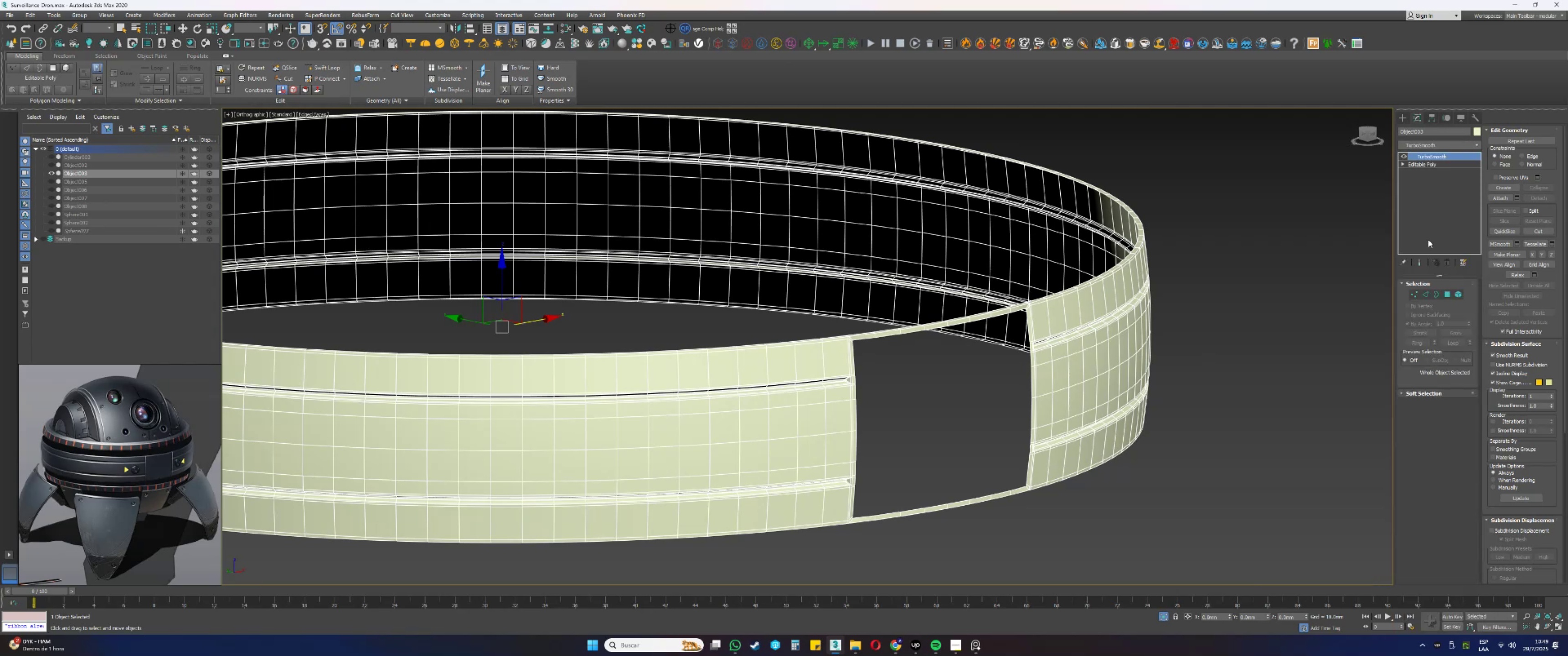 
key(F4)
 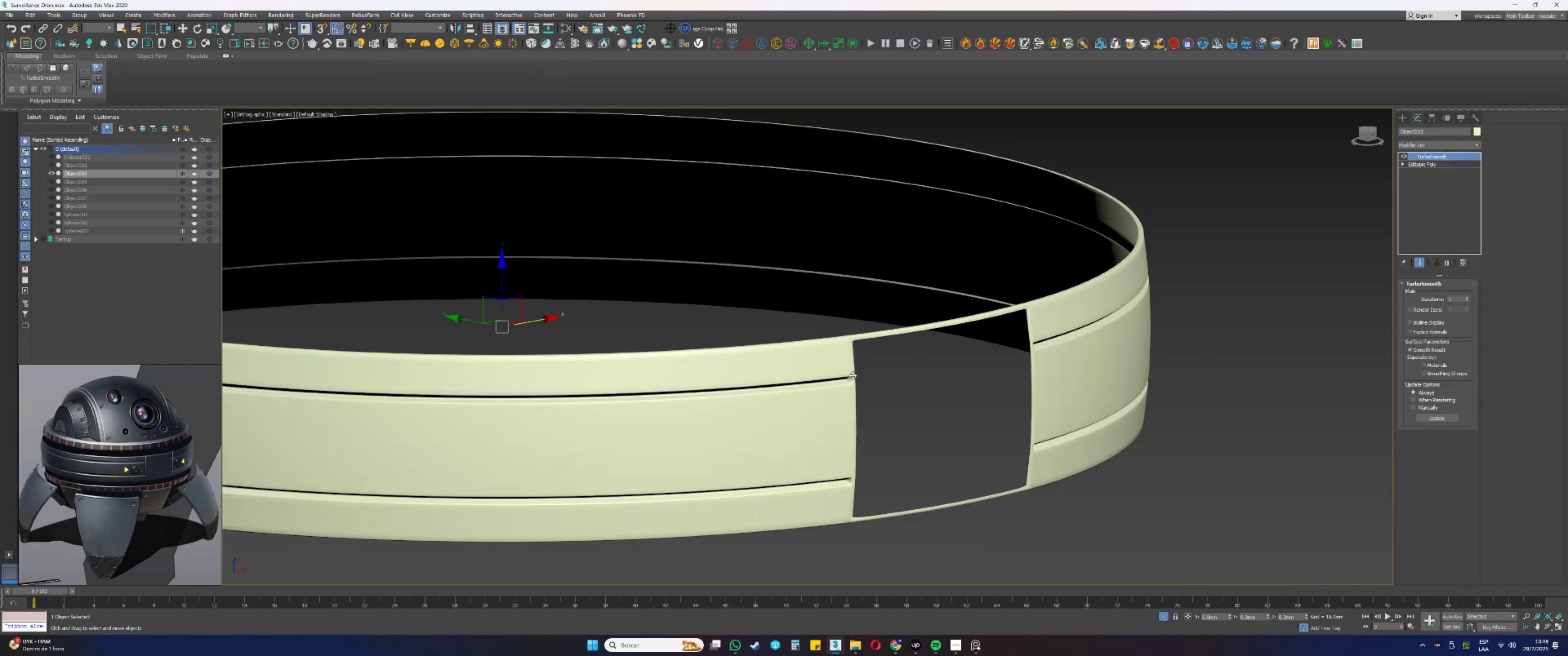 
scroll: coordinate [841, 380], scroll_direction: up, amount: 3.0
 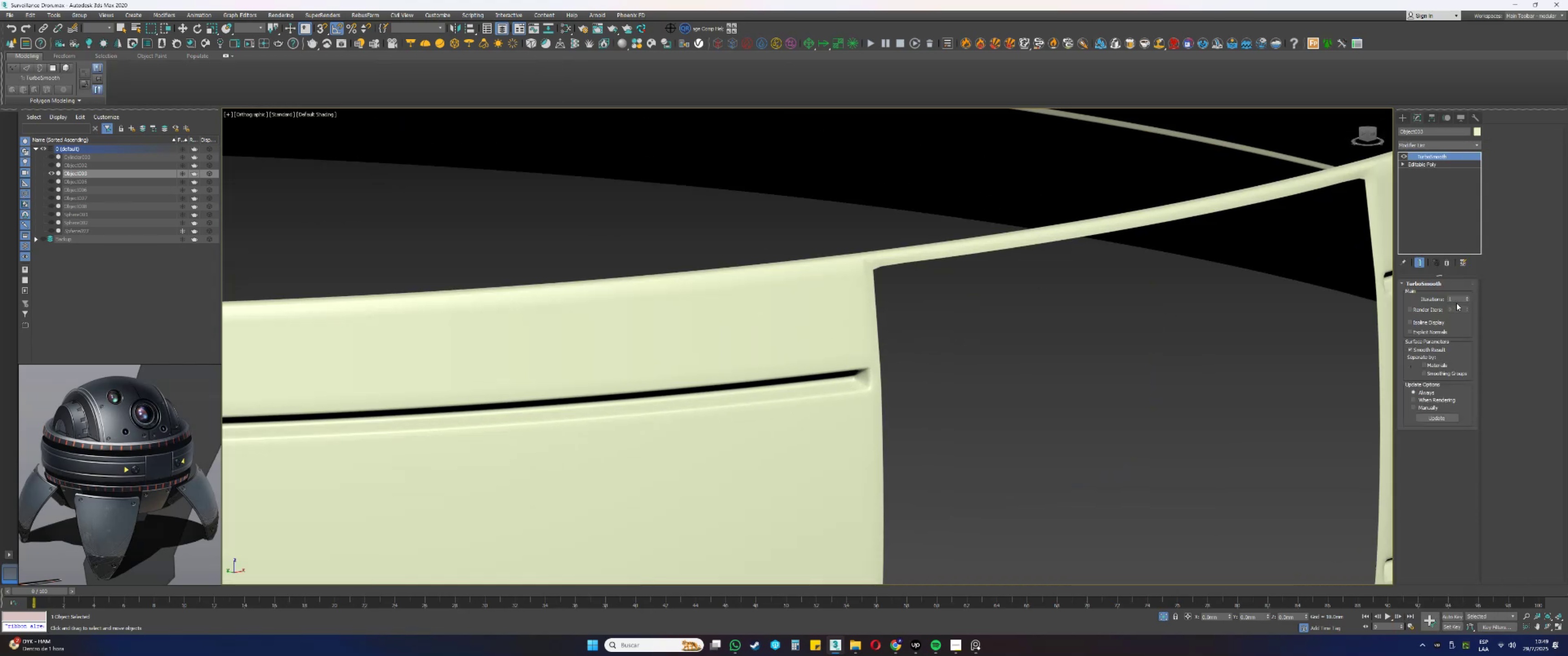 
left_click([1468, 296])
 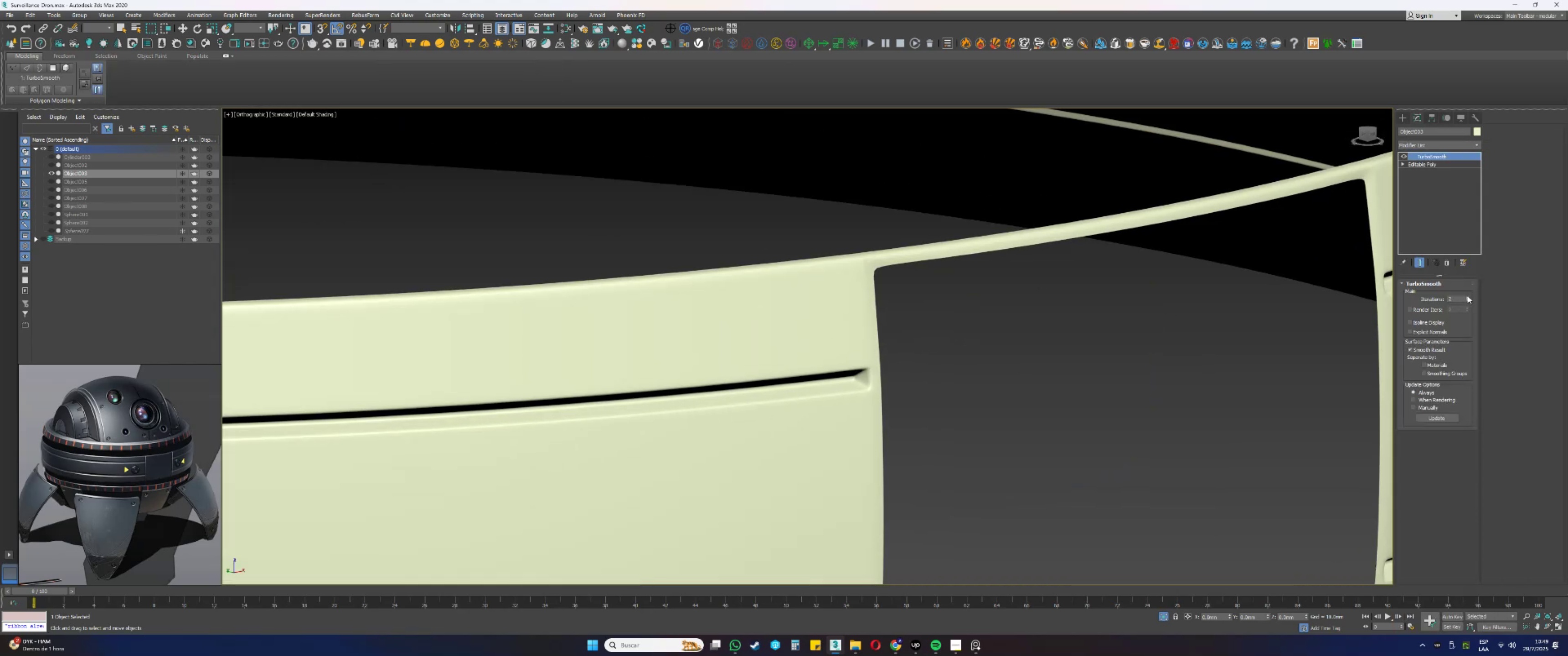 
left_click([1467, 296])
 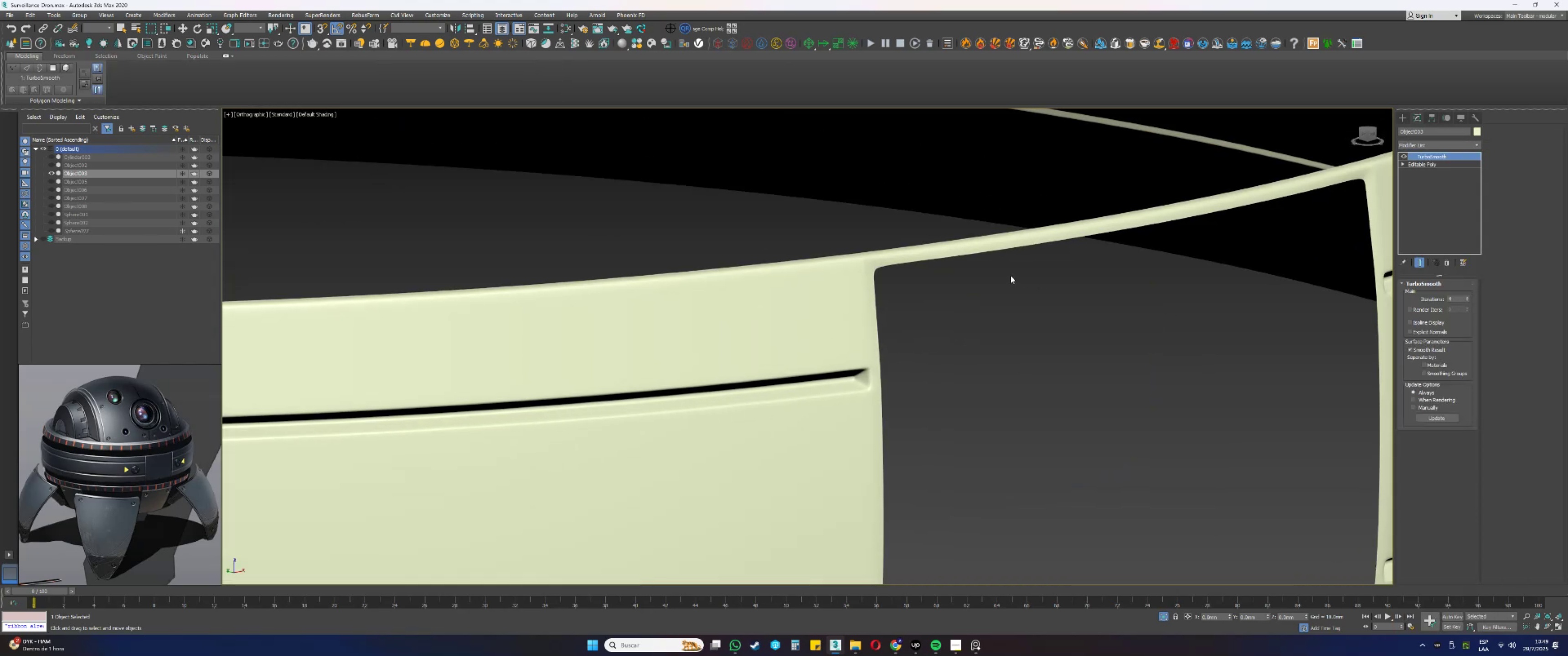 
key(F4)
 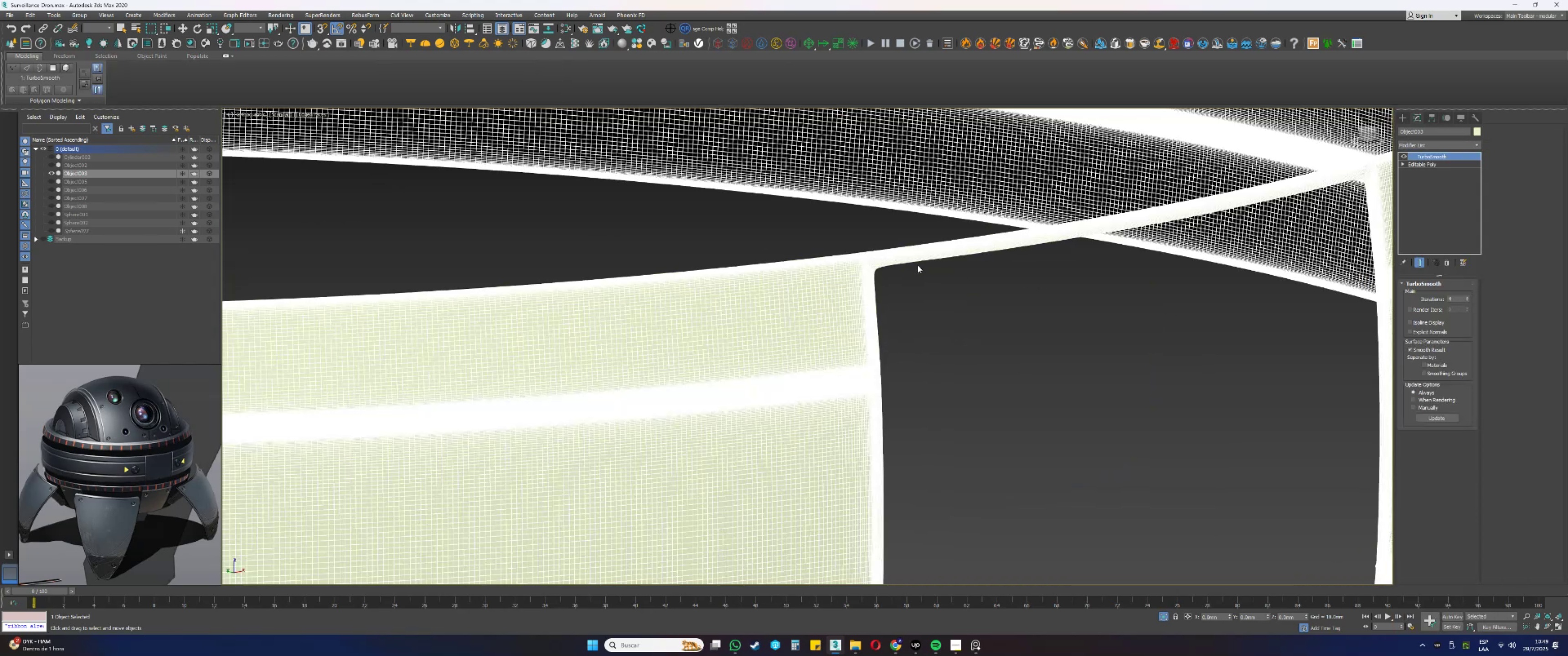 
scroll: coordinate [874, 264], scroll_direction: down, amount: 9.0
 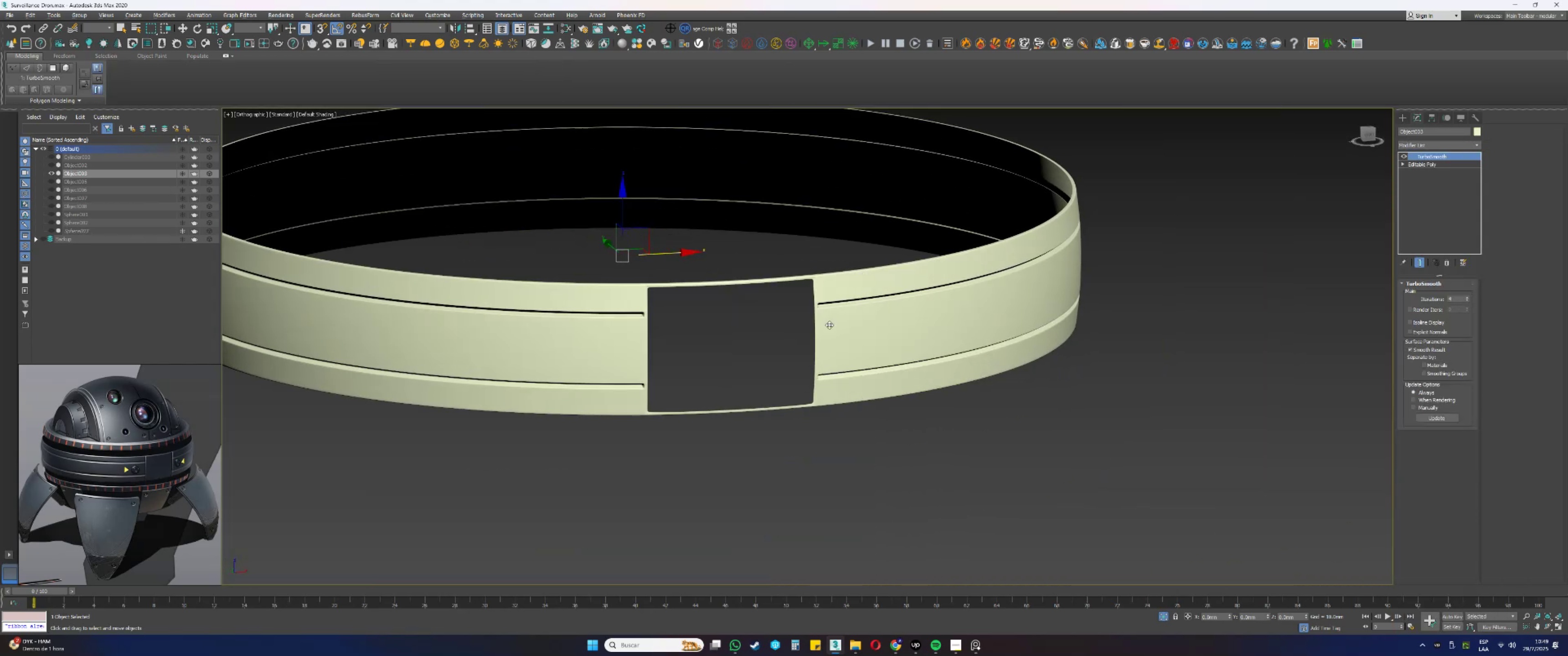 
key(F4)
 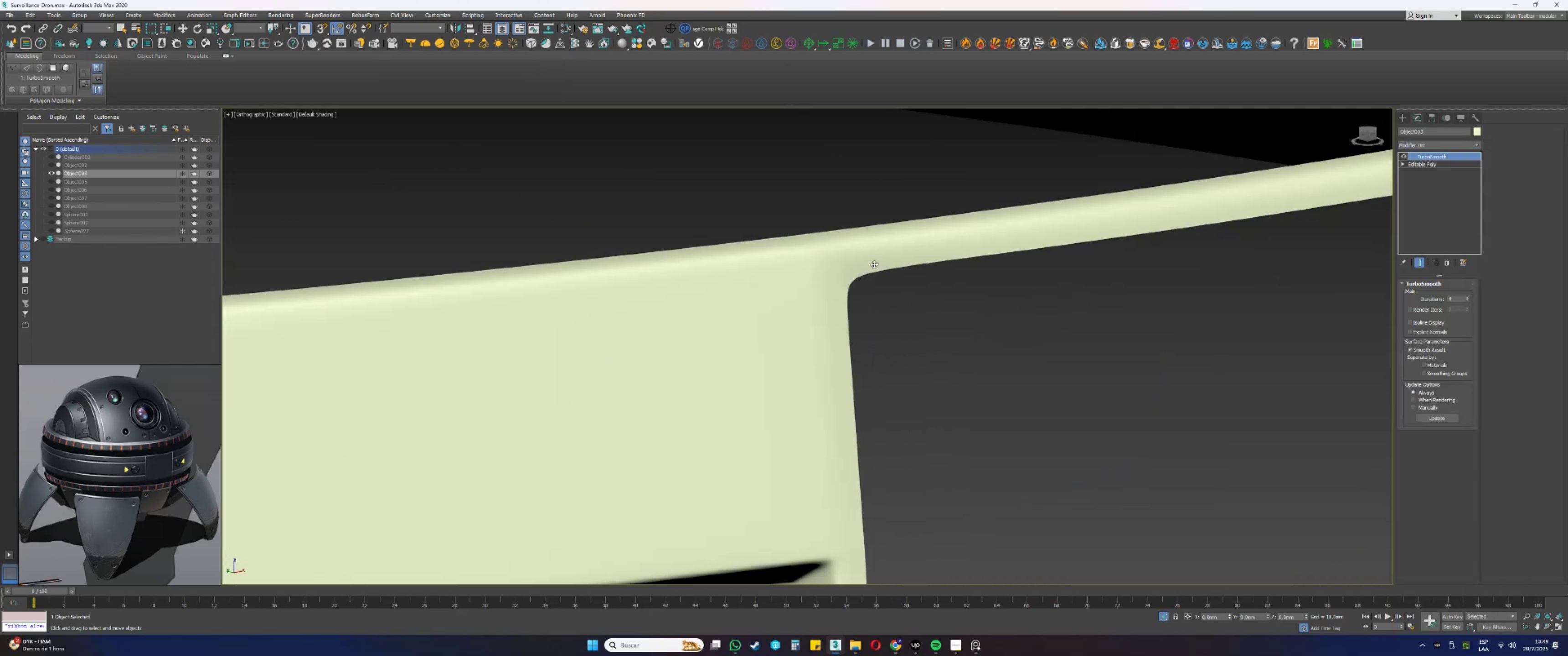 
hold_key(key=AltLeft, duration=0.4)
 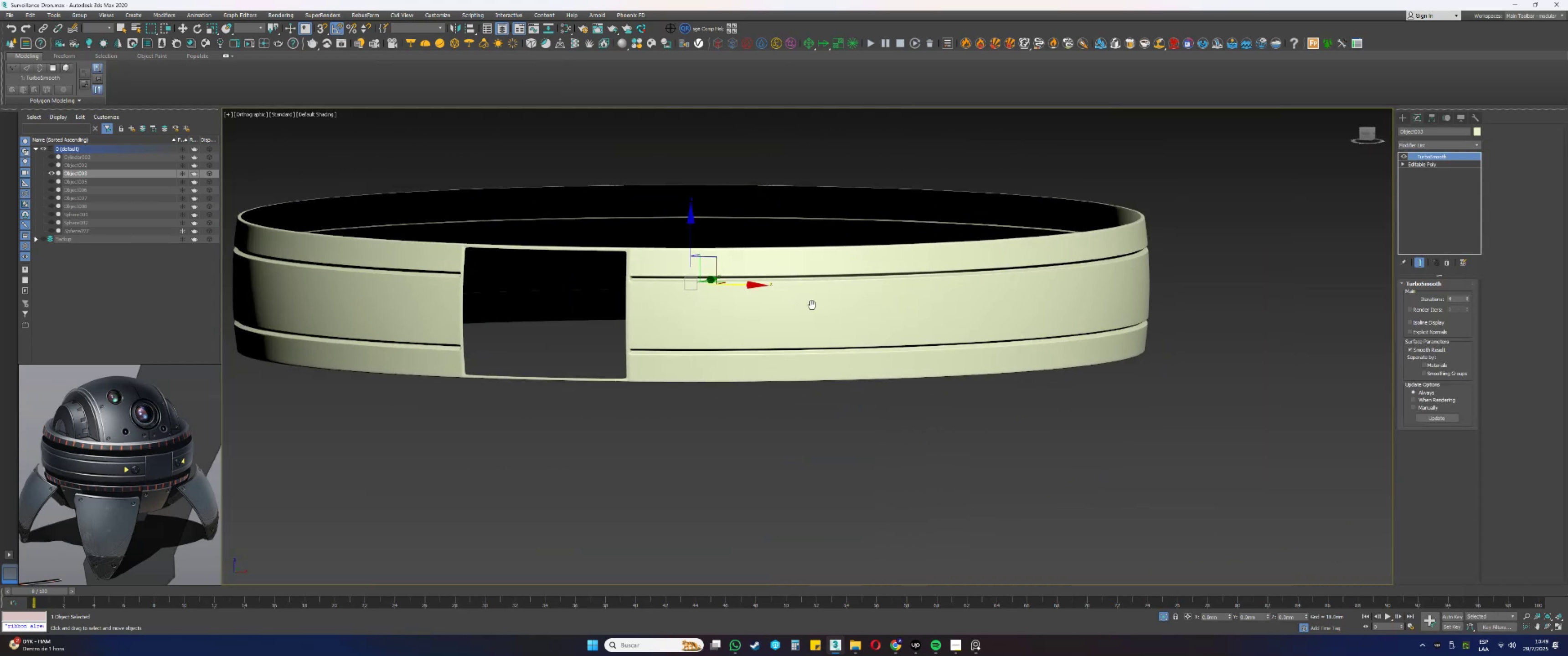 
key(Alt+AltLeft)
 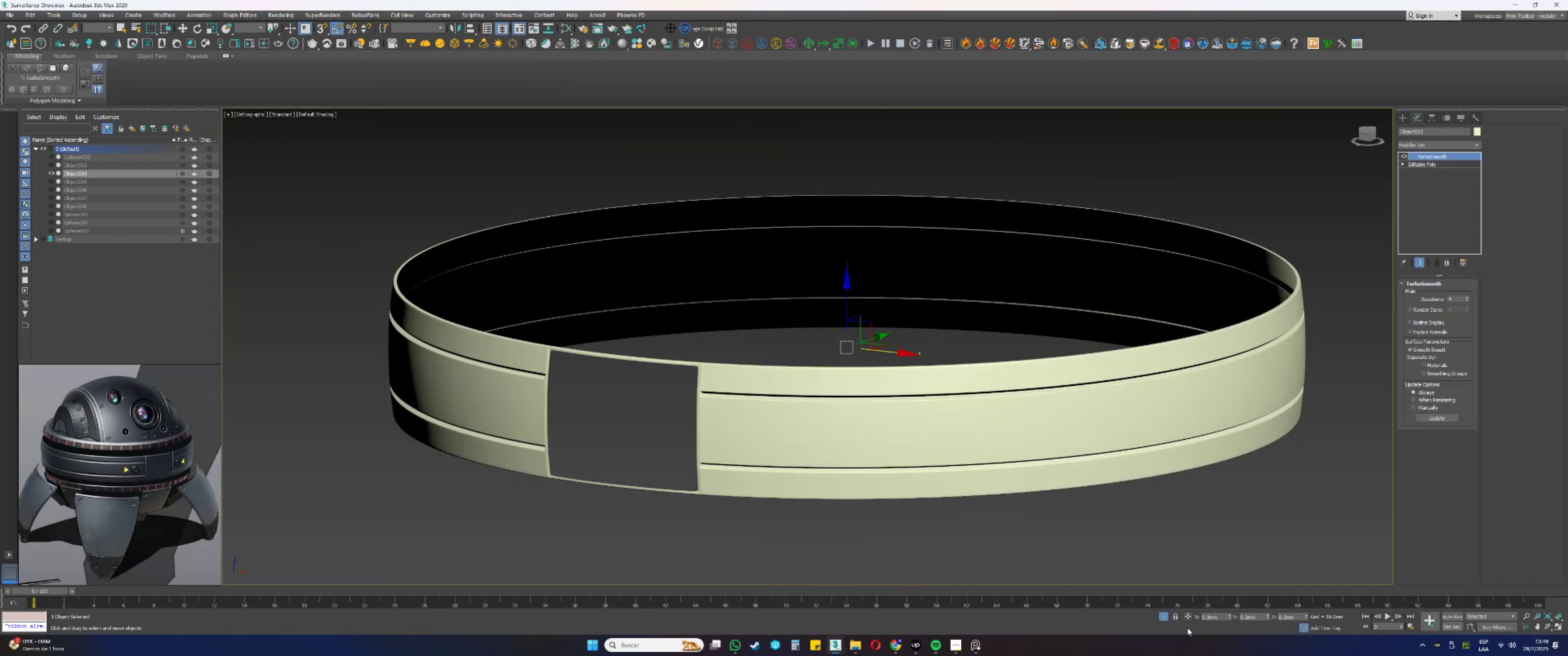 
left_click([1165, 619])
 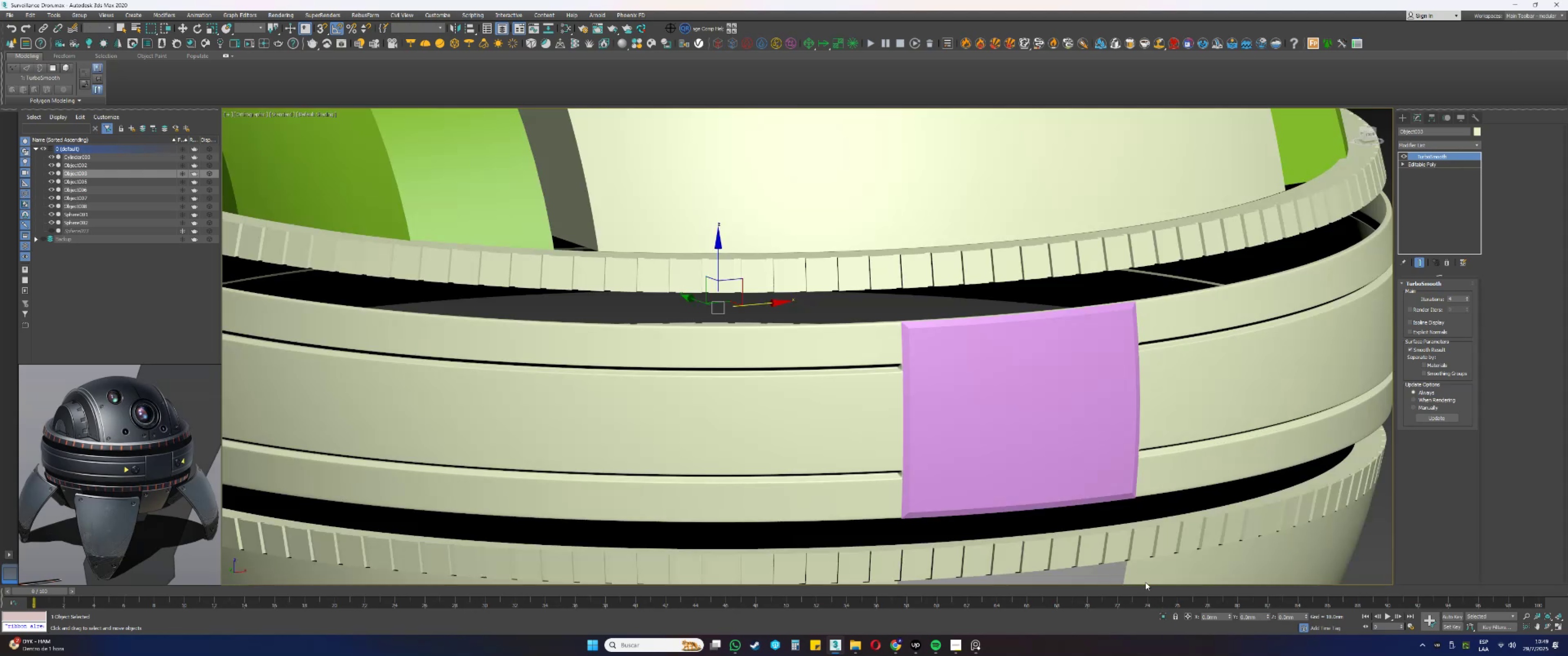 
scroll: coordinate [922, 355], scroll_direction: down, amount: 4.0
 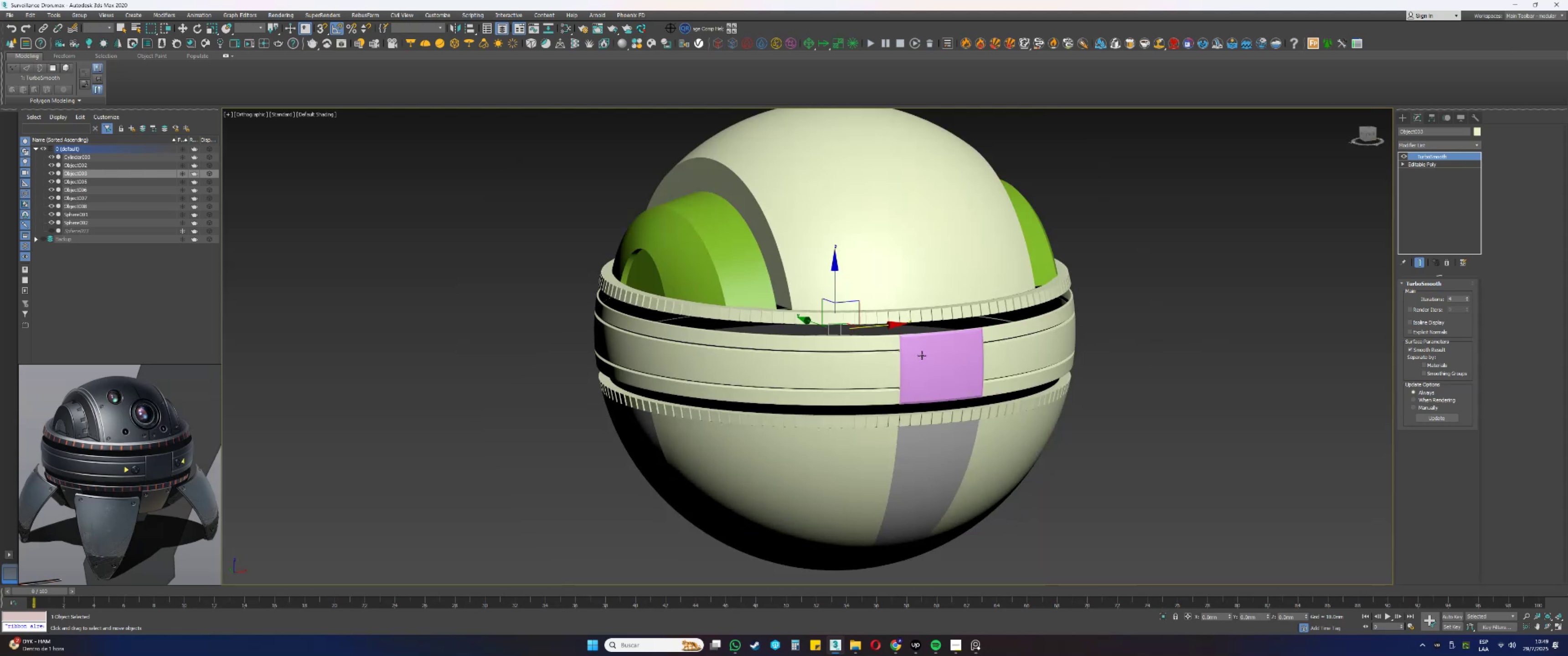 
hold_key(key=AltLeft, duration=0.61)
 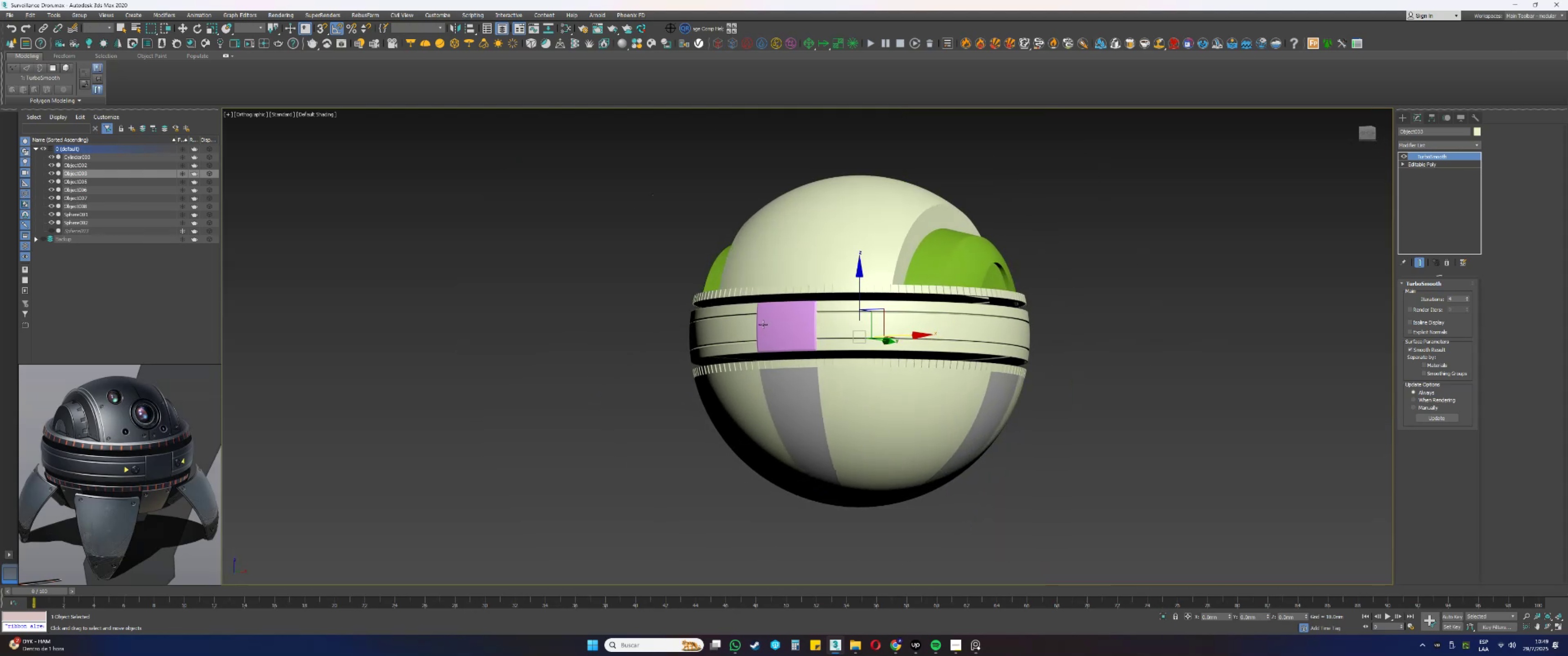 
scroll: coordinate [724, 308], scroll_direction: up, amount: 6.0
 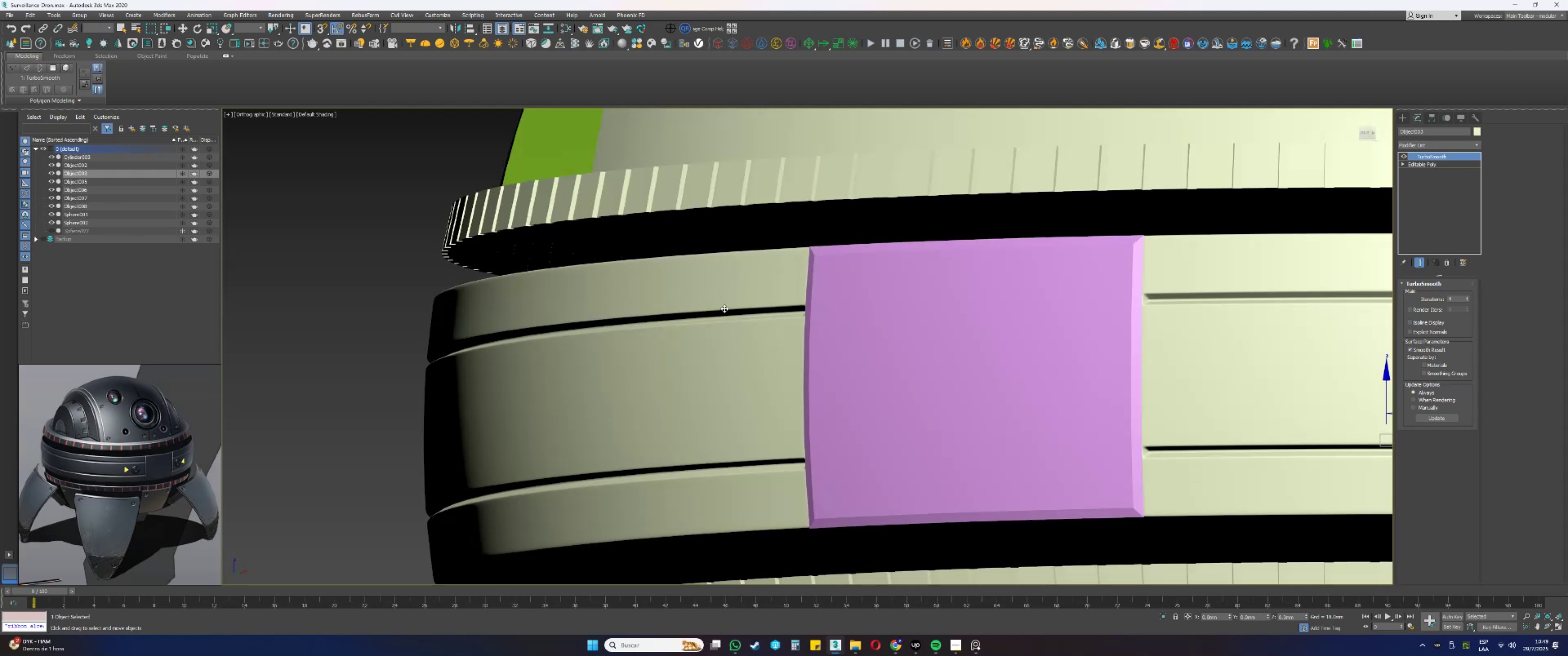 
key(F4)
 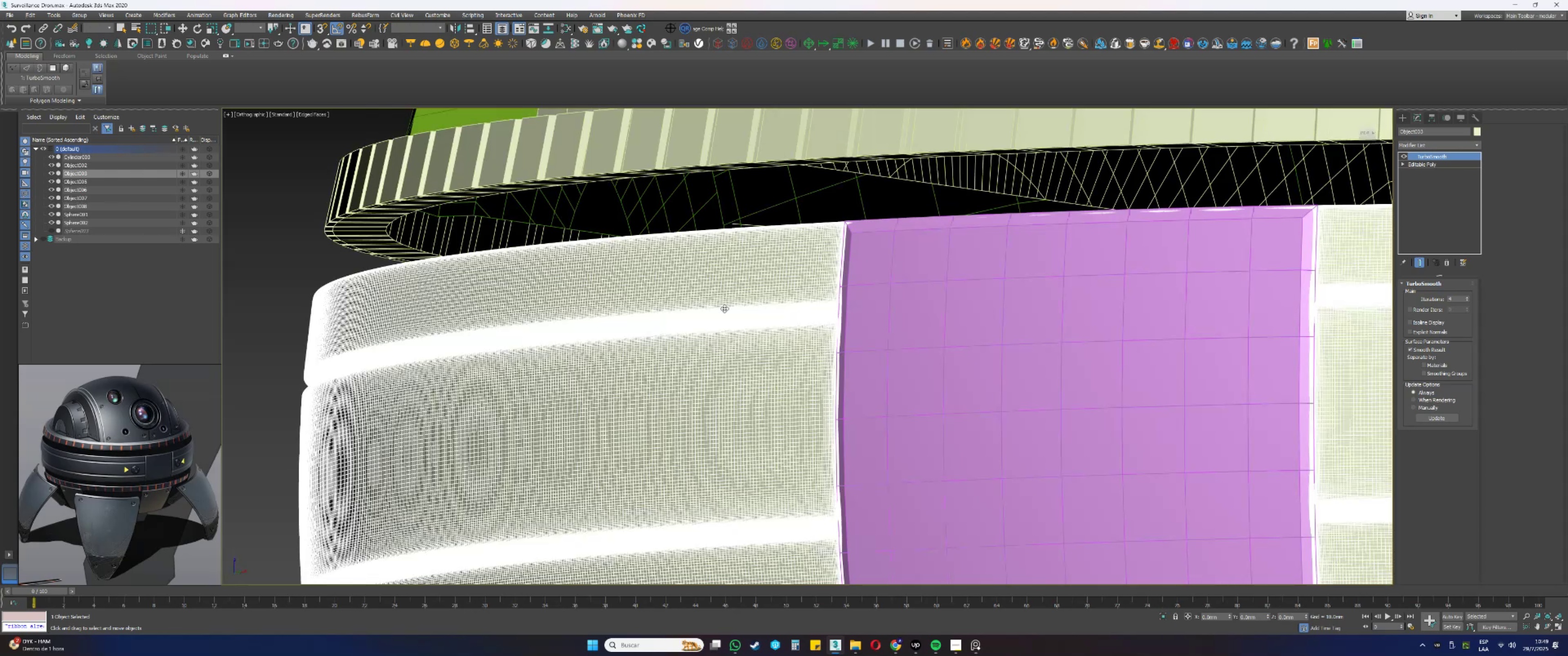 
key(F4)
 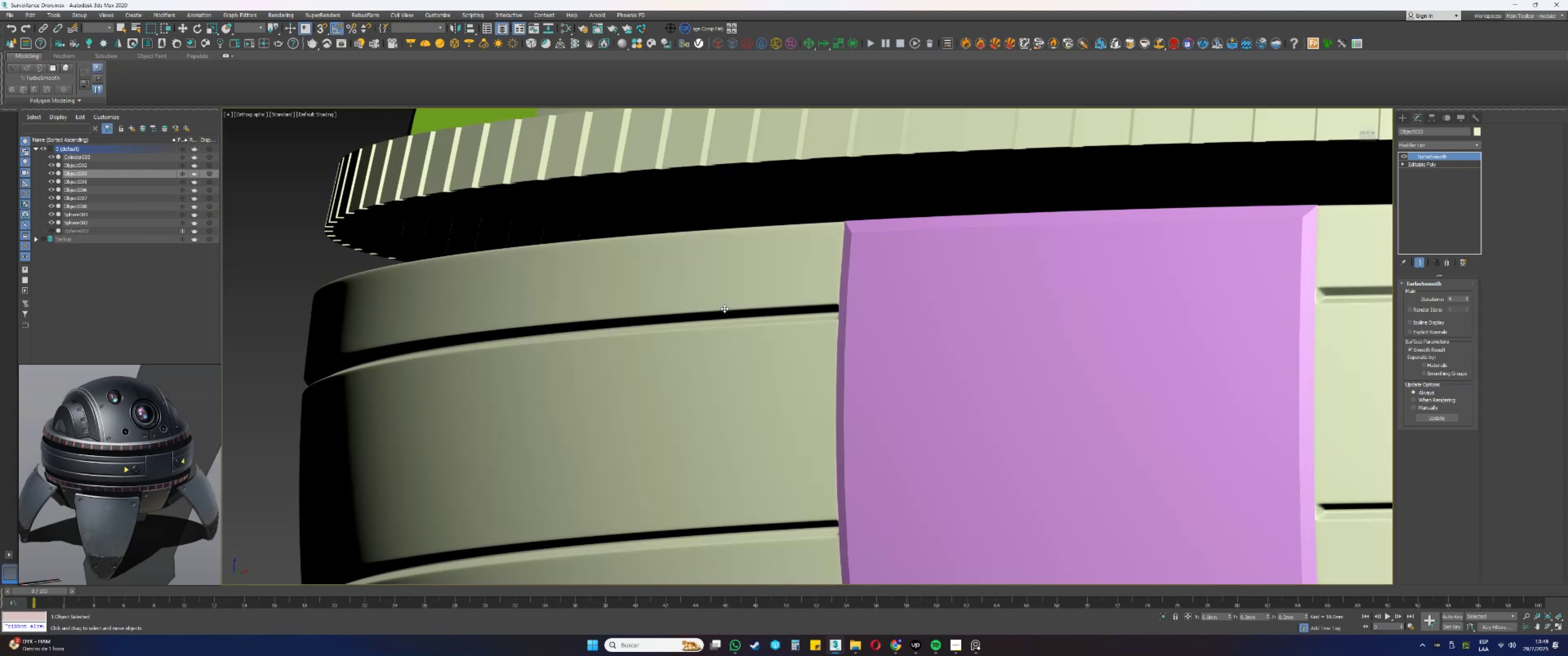 
scroll: coordinate [944, 389], scroll_direction: down, amount: 7.0
 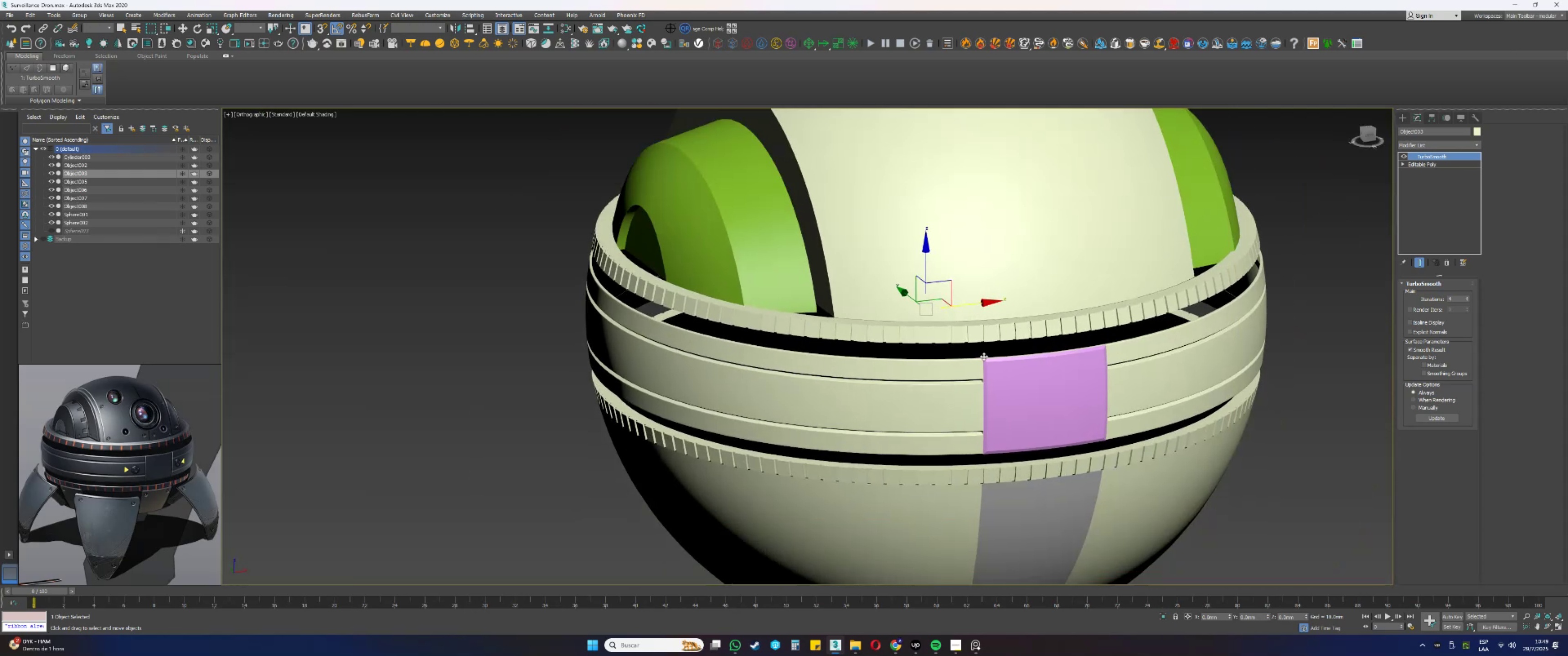 
key(F4)
 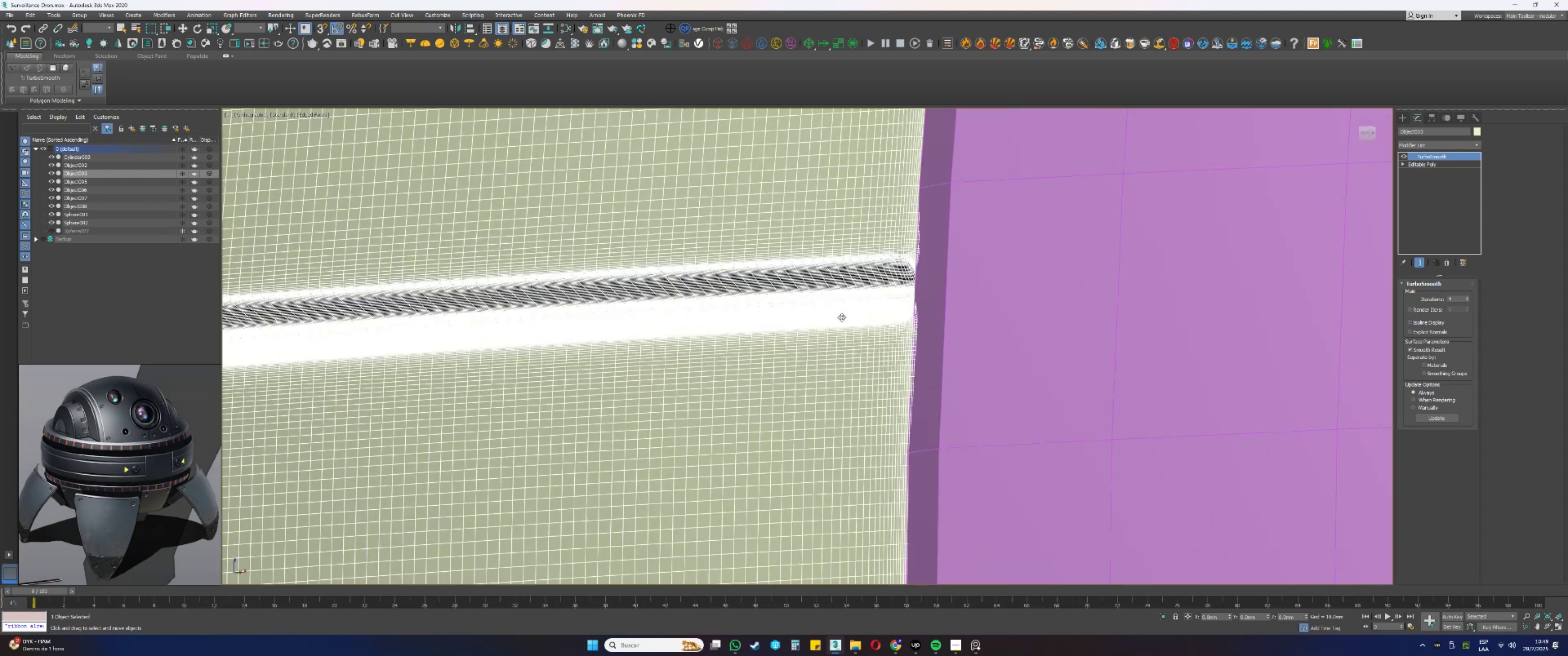 
key(F4)
 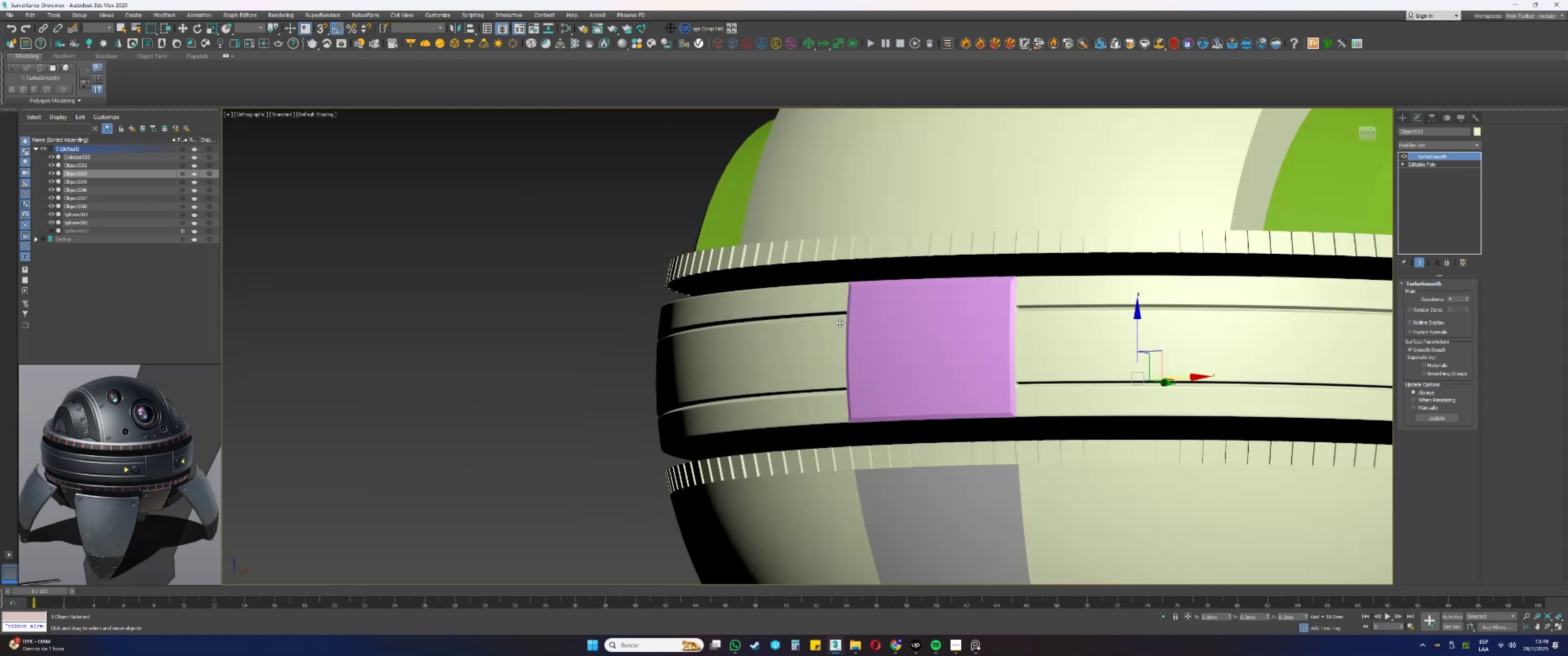 
key(Alt+AltLeft)
 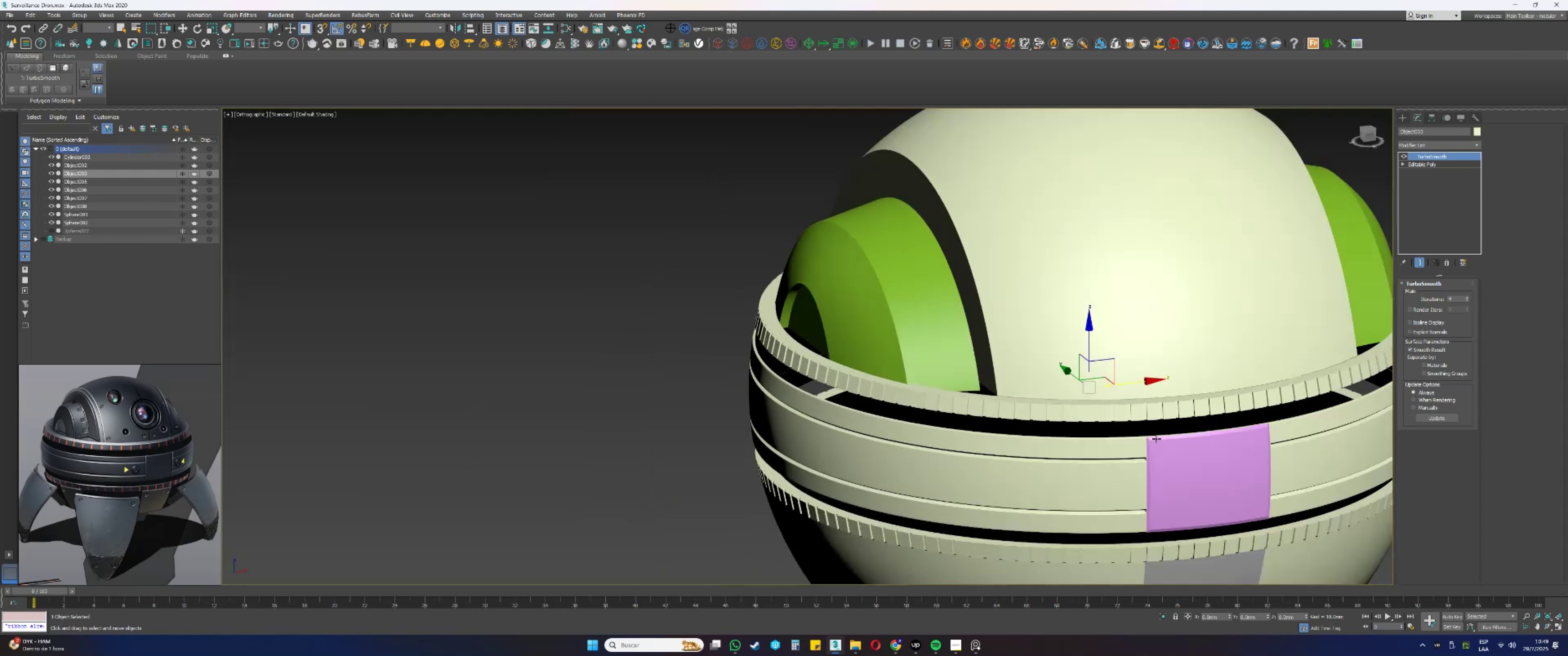 
scroll: coordinate [975, 372], scroll_direction: up, amount: 7.0
 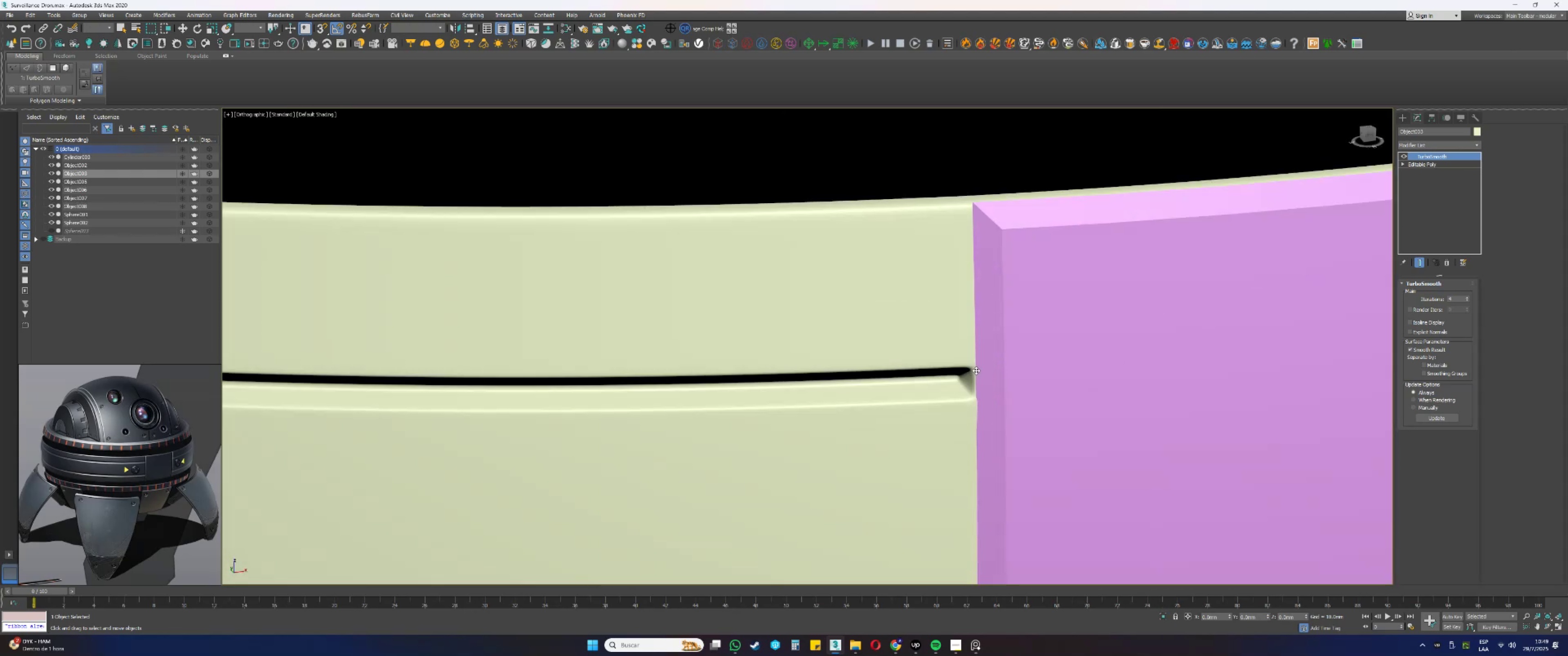 
key(F4)
 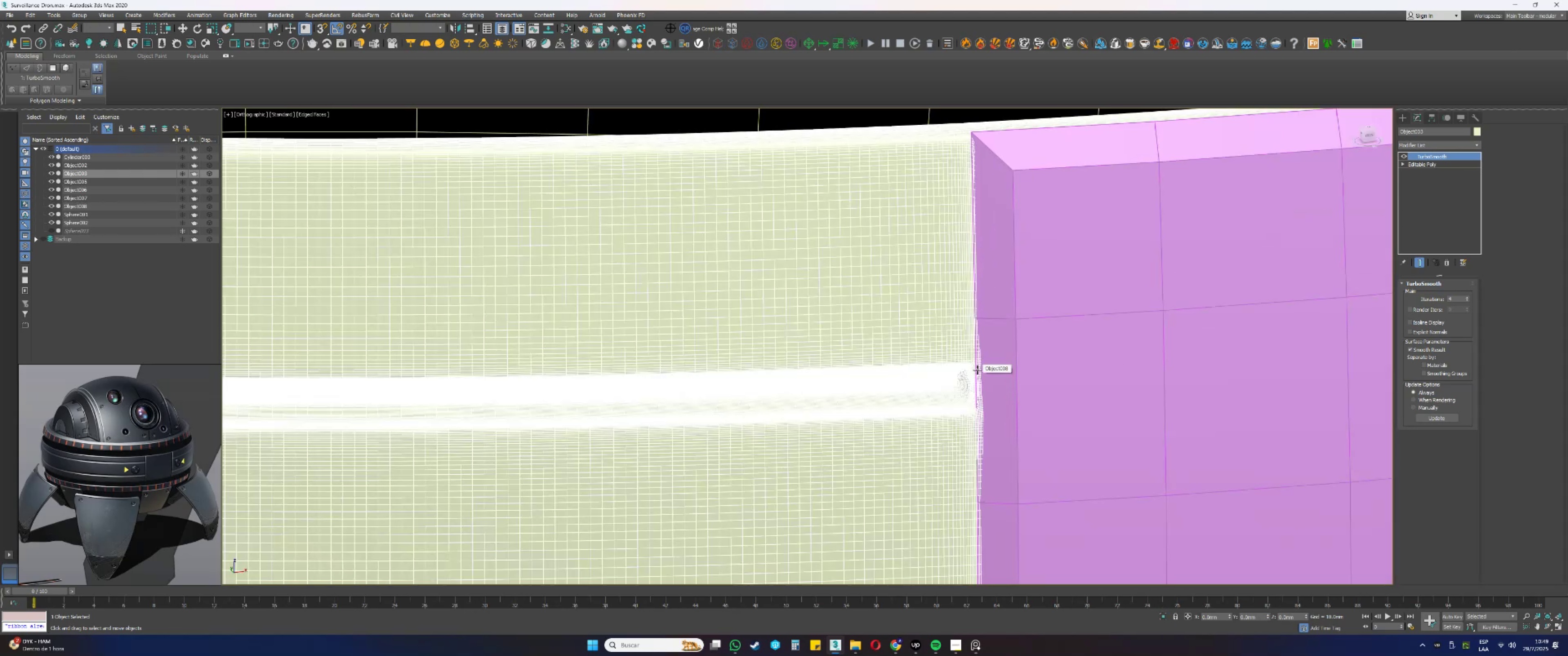 
key(F4)
 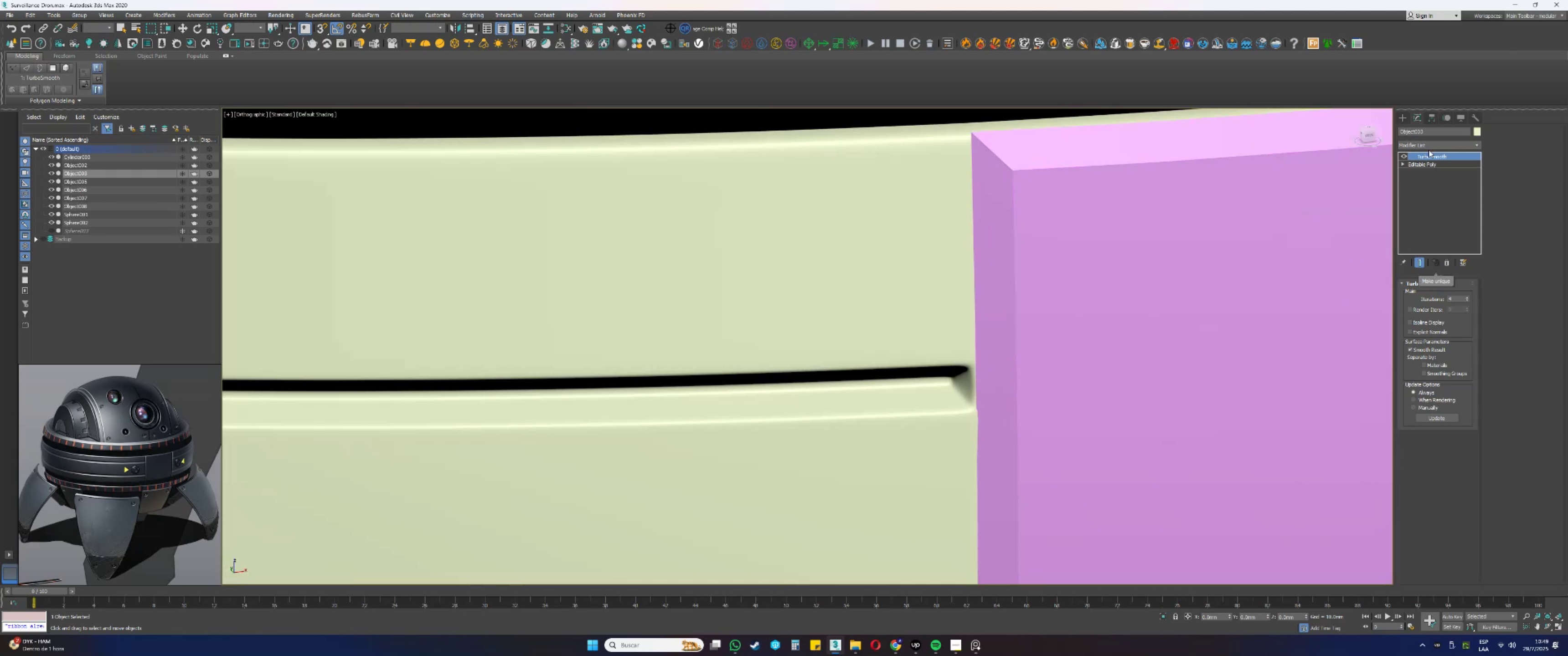 
left_click([1417, 163])
 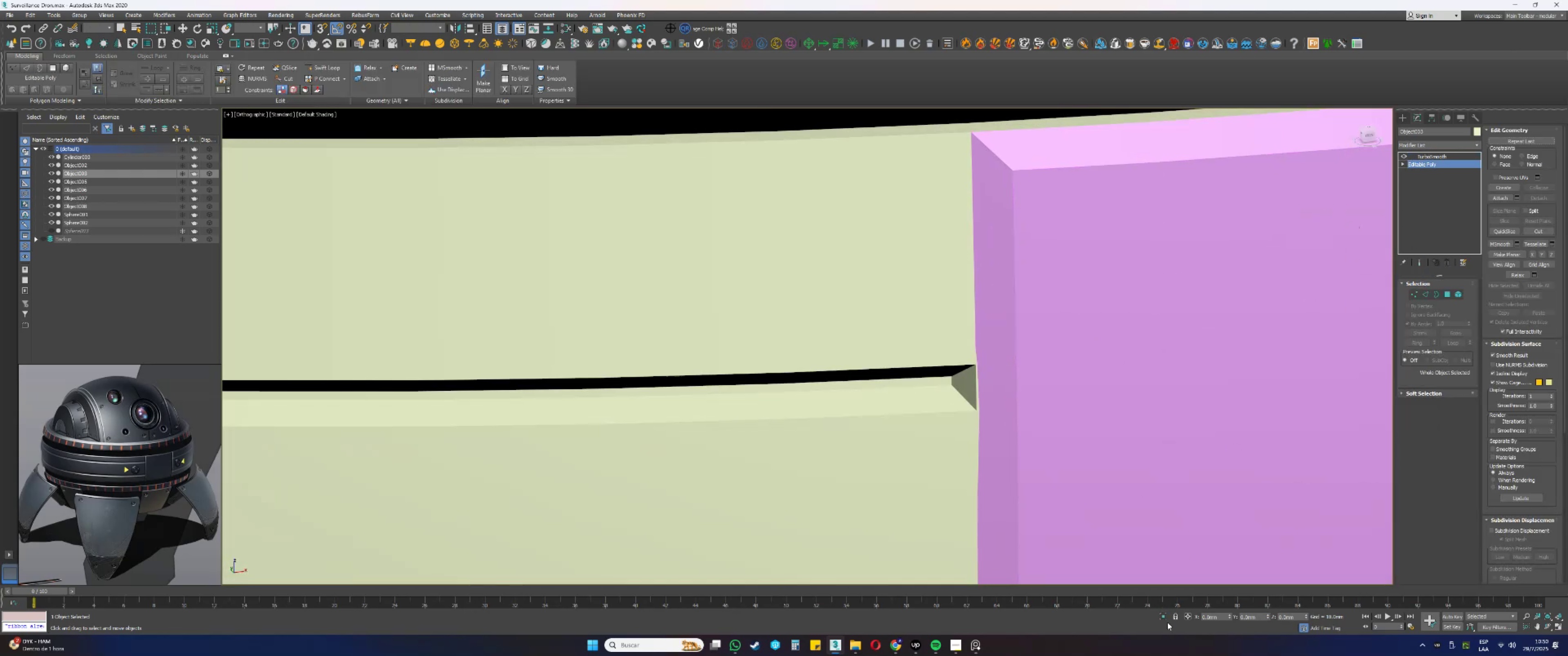 
left_click([1166, 614])
 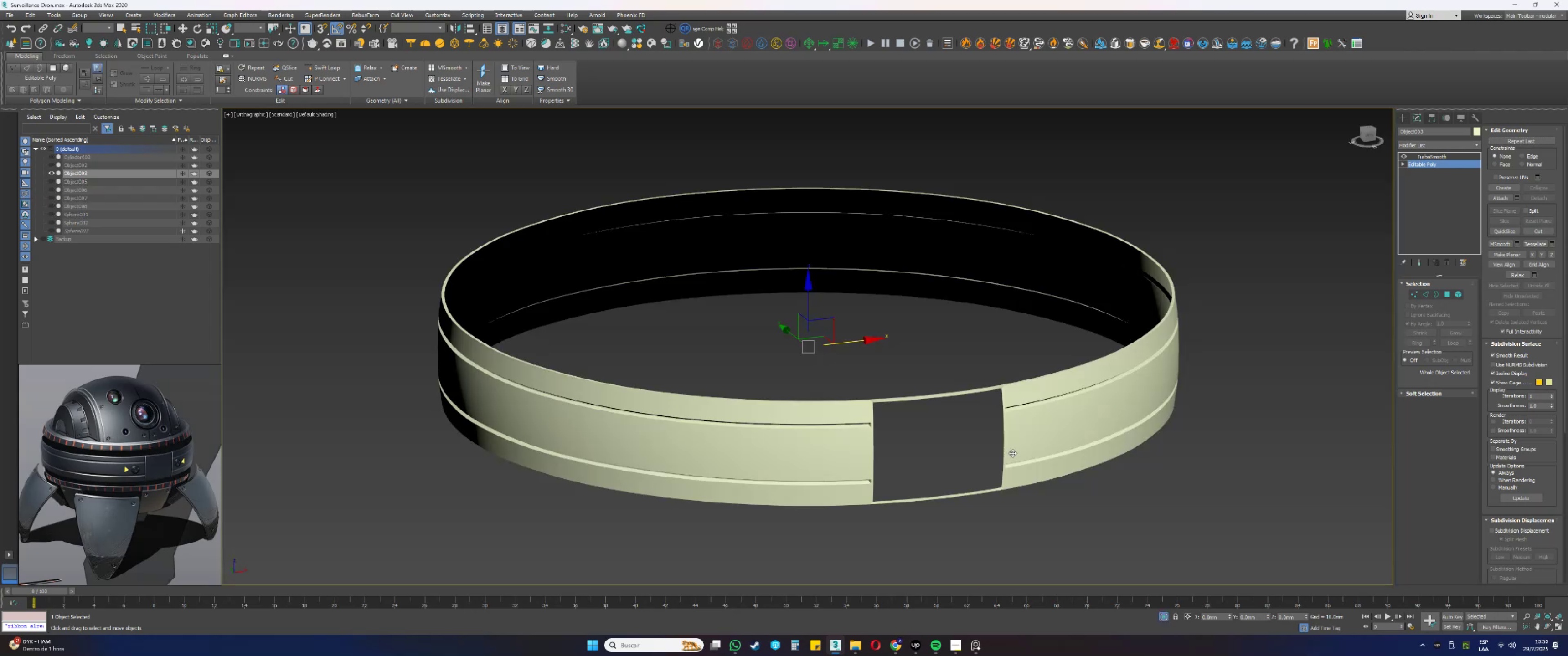 
scroll: coordinate [872, 392], scroll_direction: up, amount: 6.0
 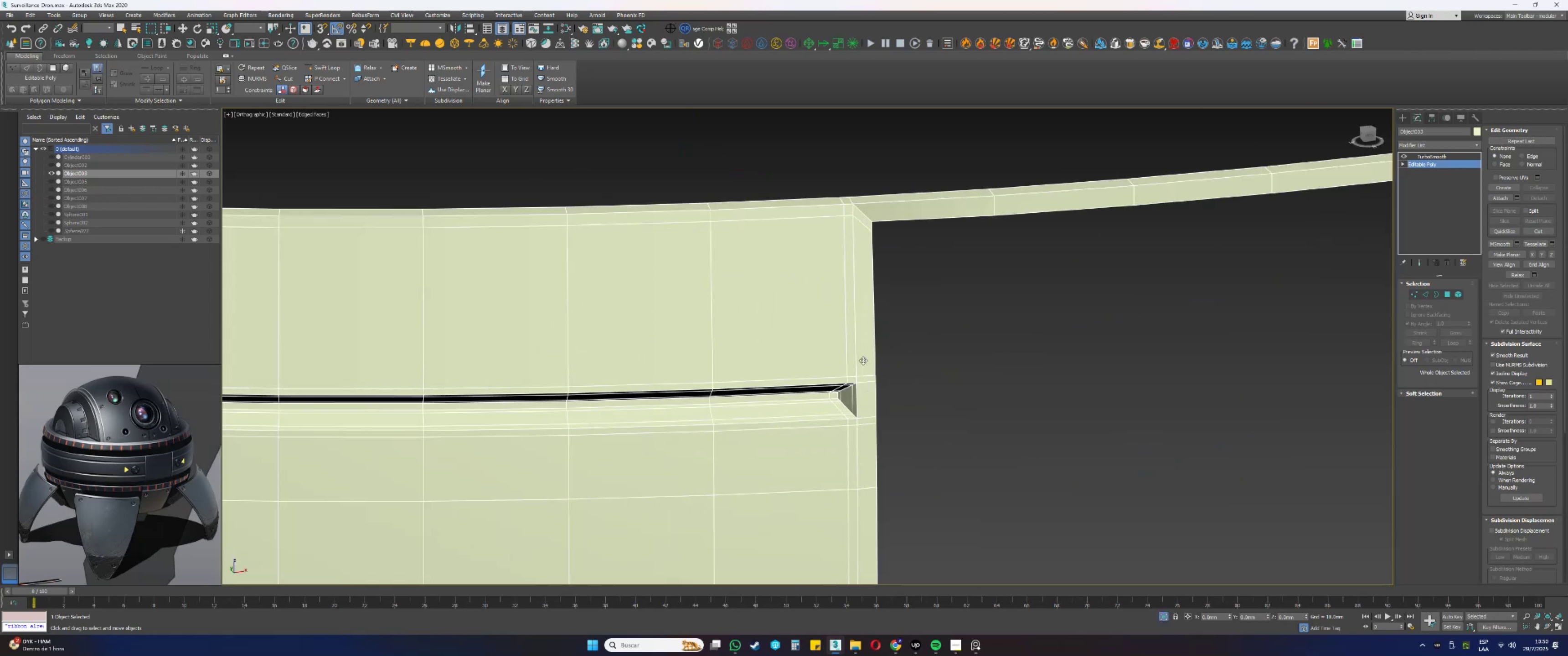 
key(F4)
 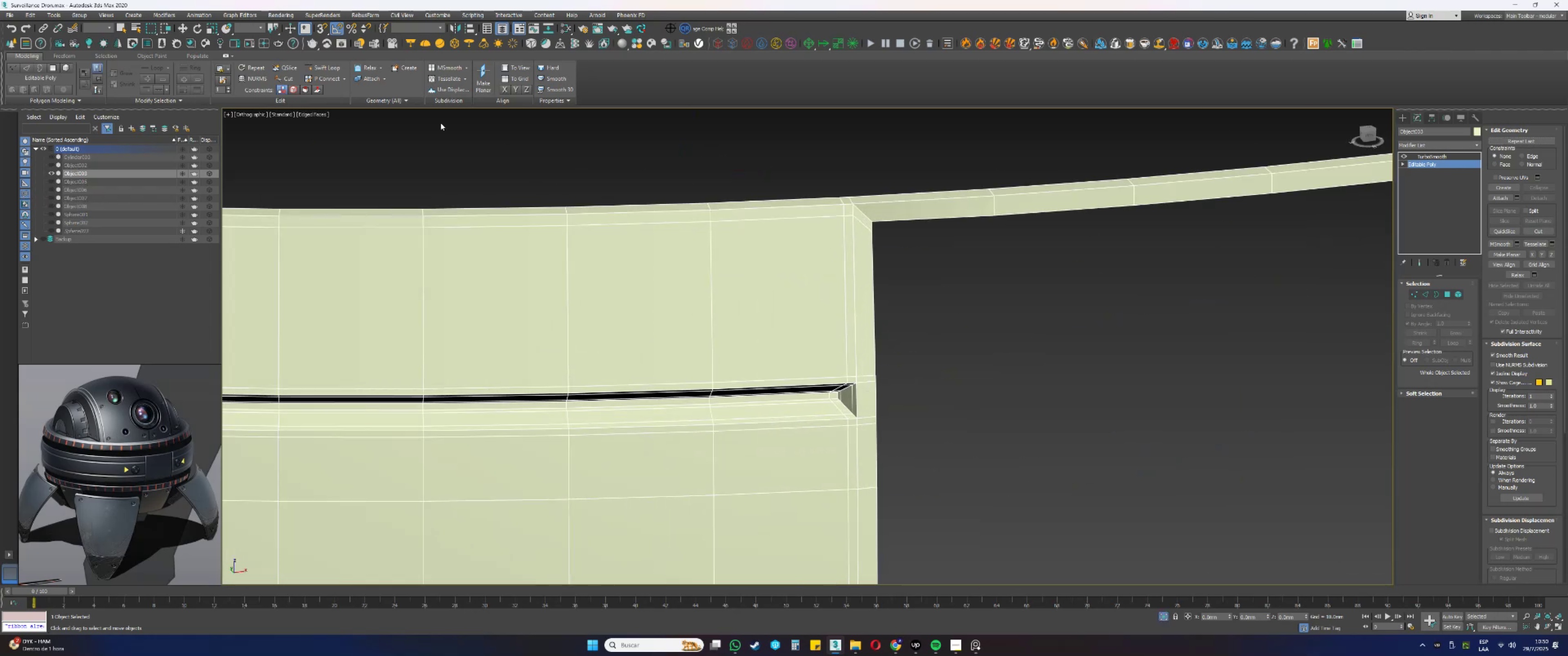 
left_click([335, 66])
 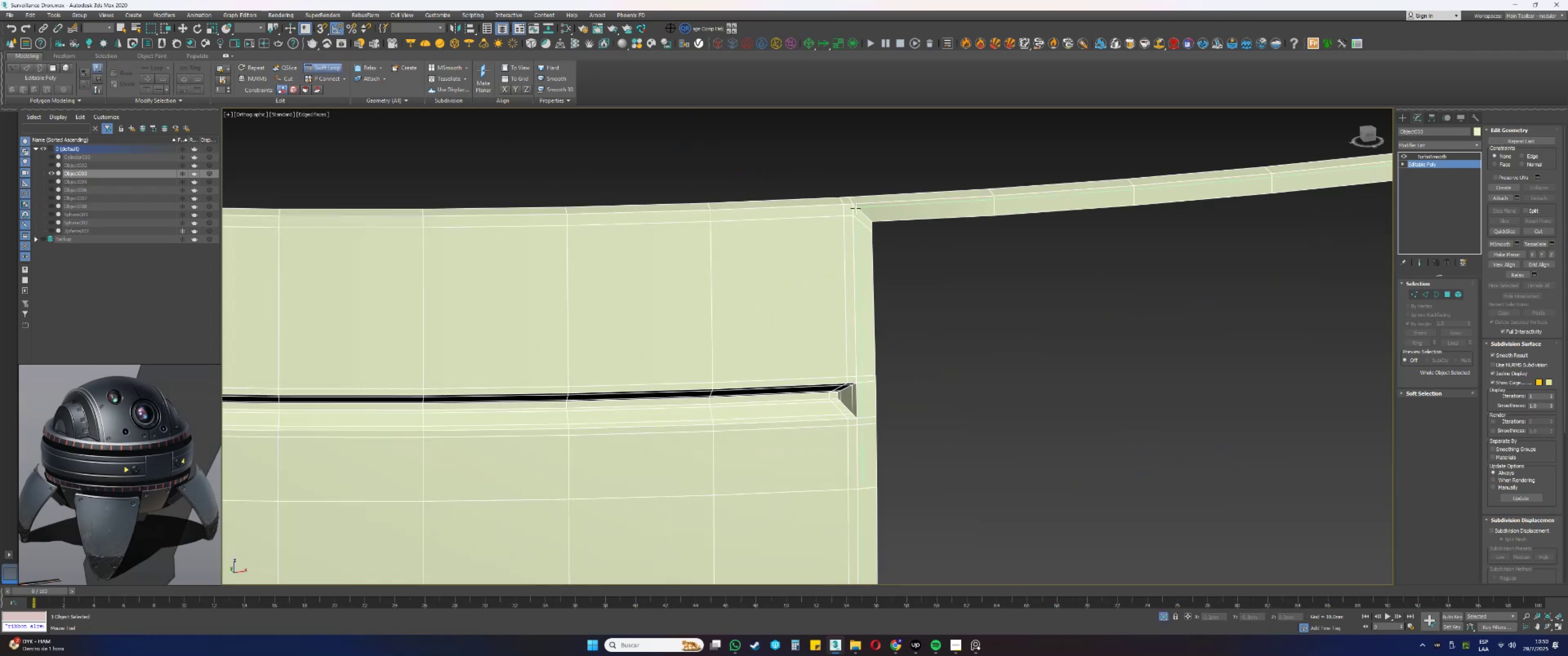 
left_click([856, 208])
 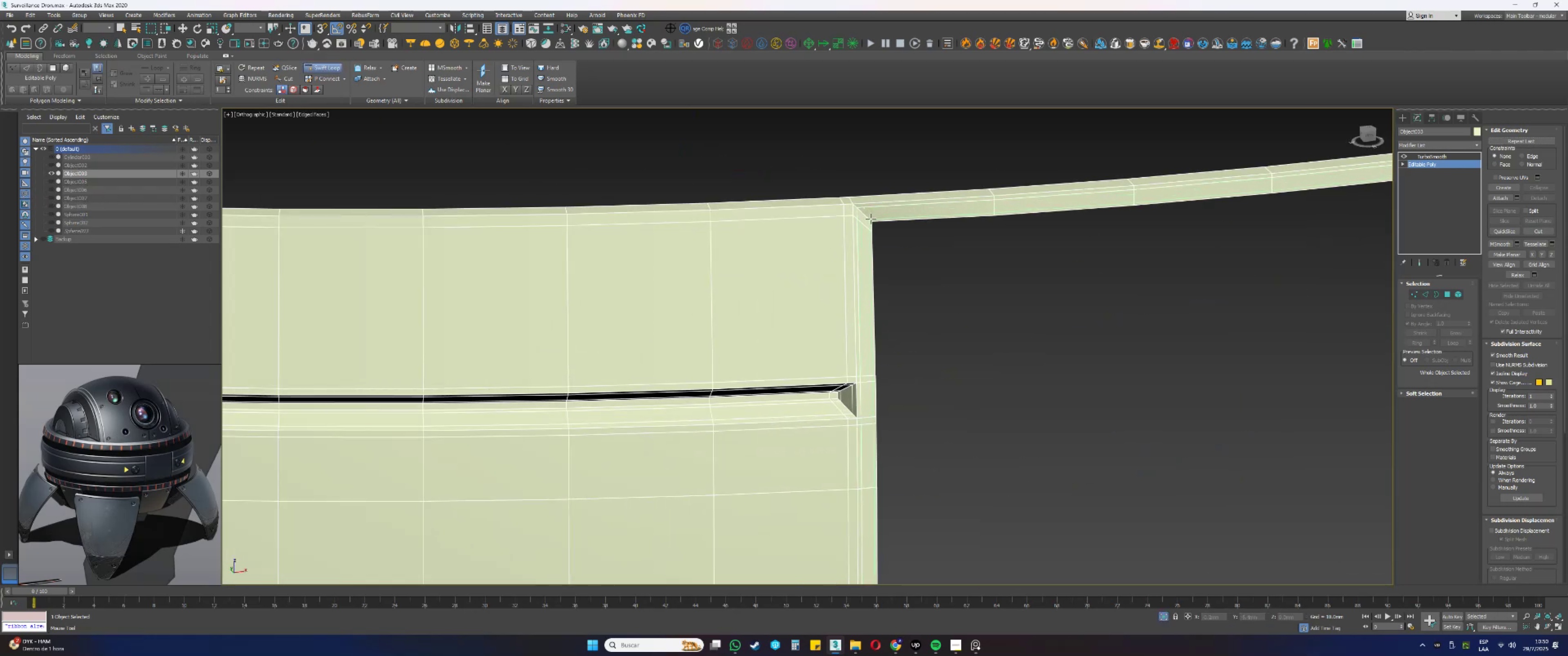 
left_click([871, 219])
 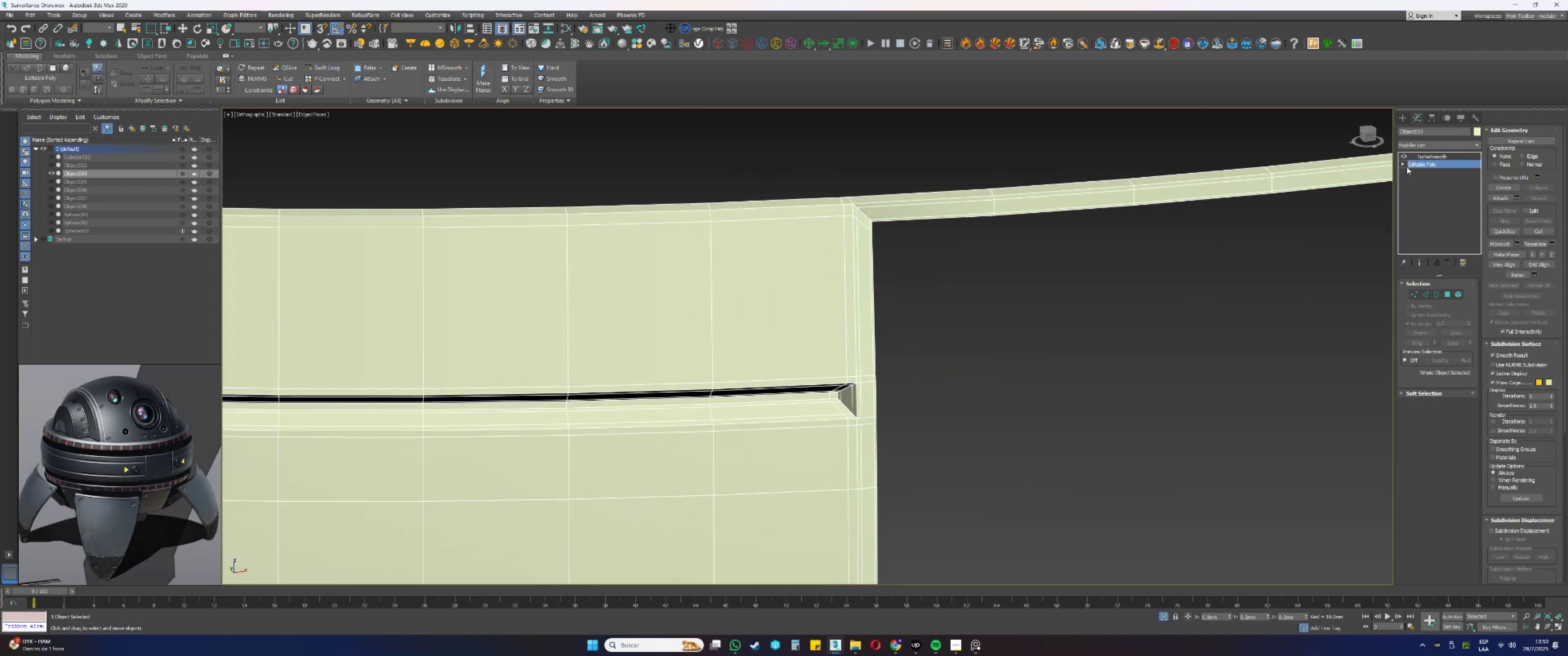 
left_click([1417, 158])
 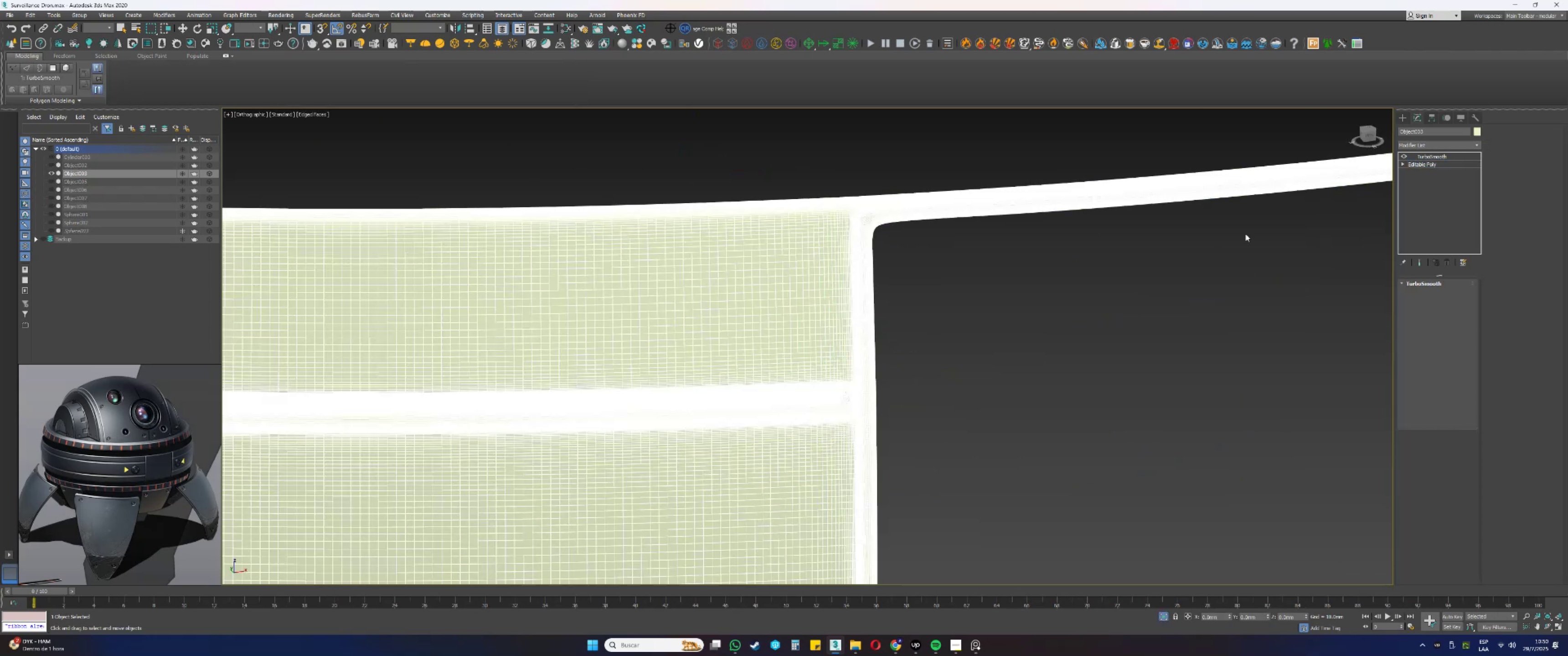 
key(F4)
 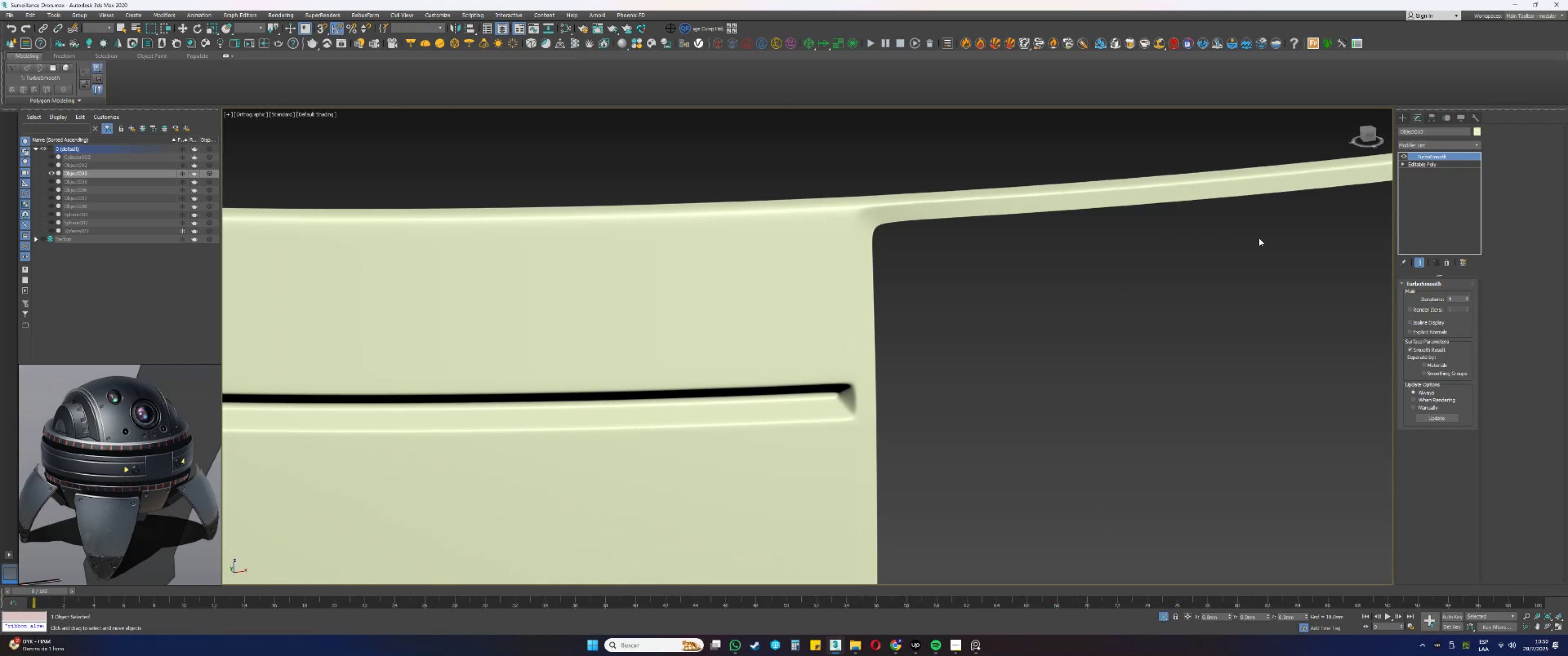 
key(Control+Z)
 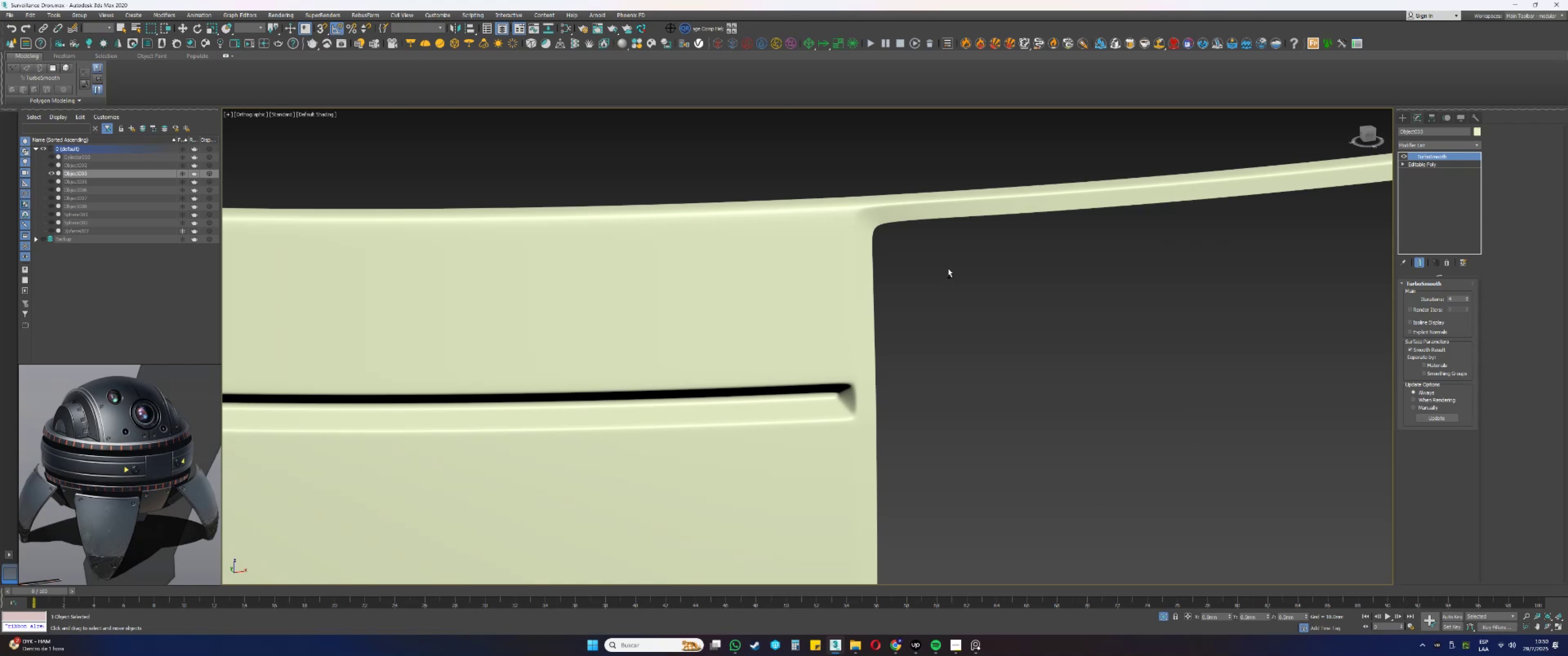 
key(Control+Z)
 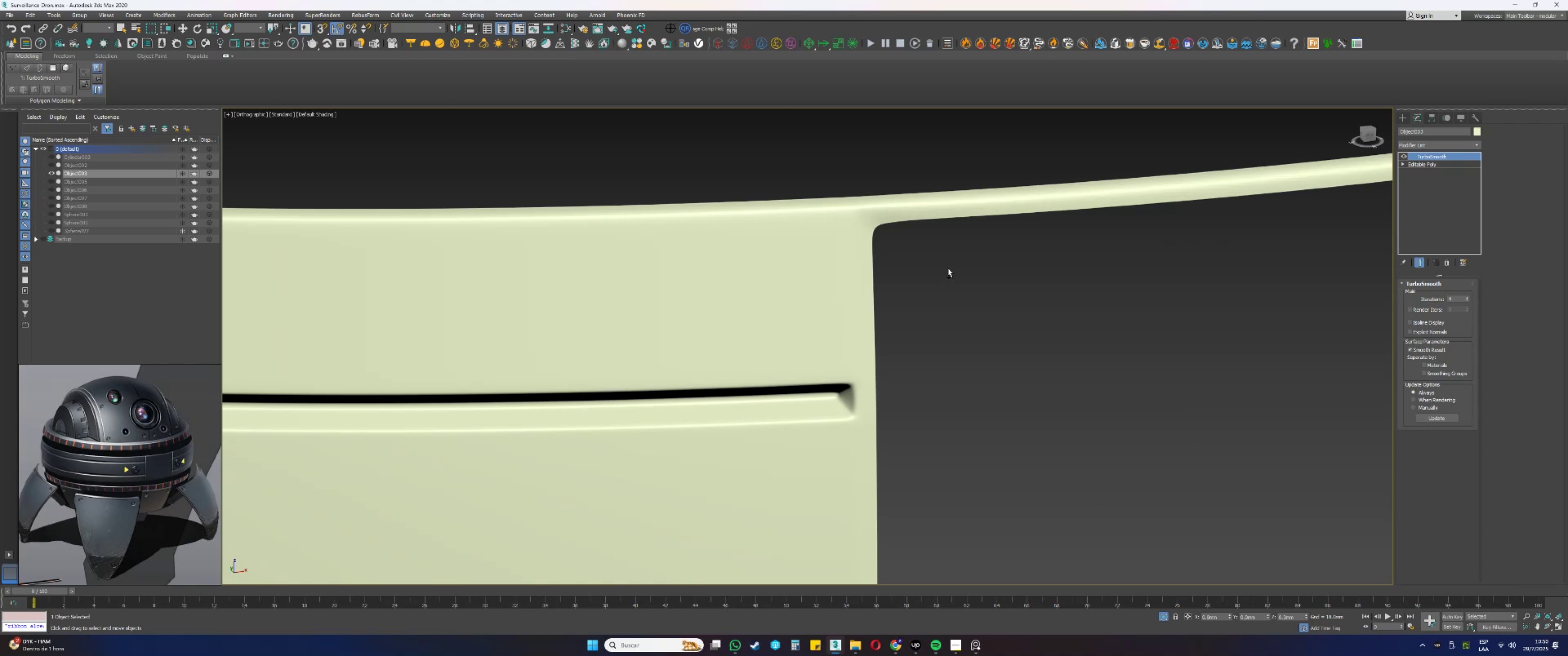 
key(Control+Y)
 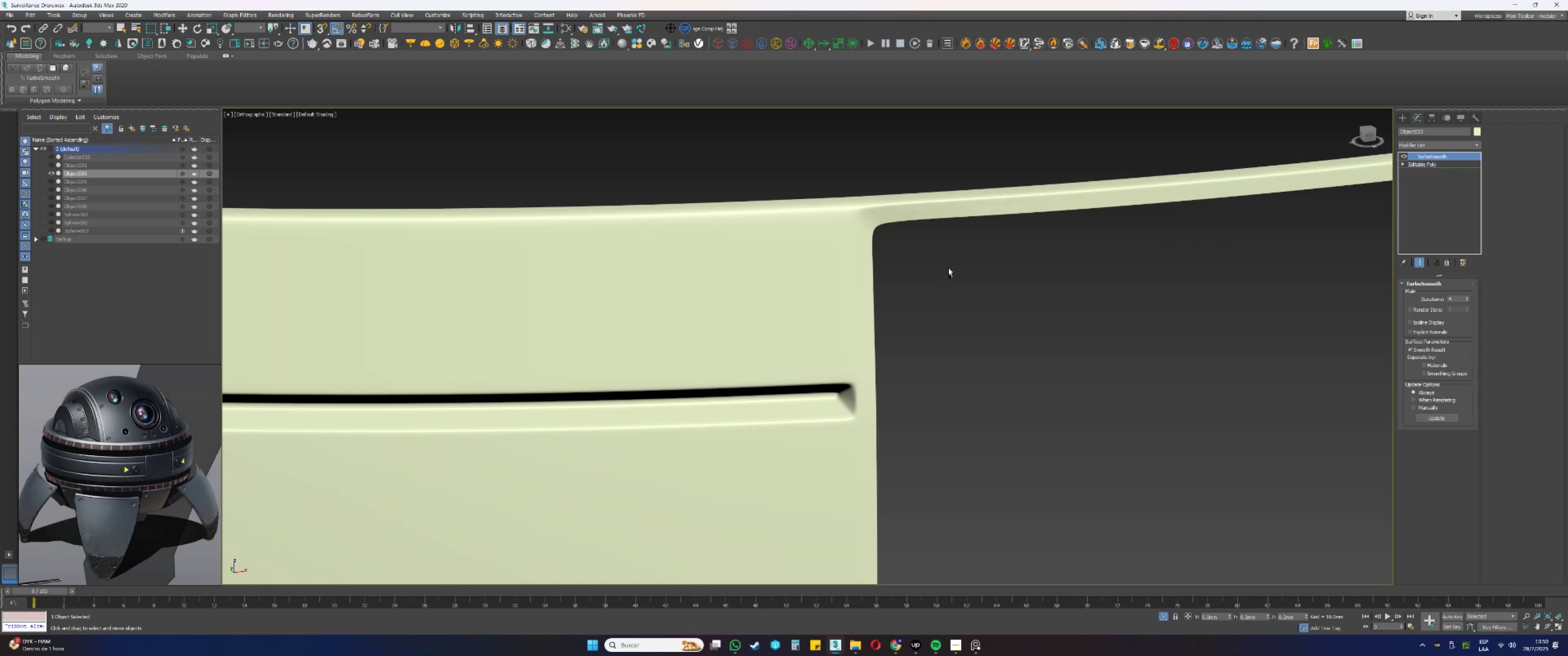 
key(Control+Y)
 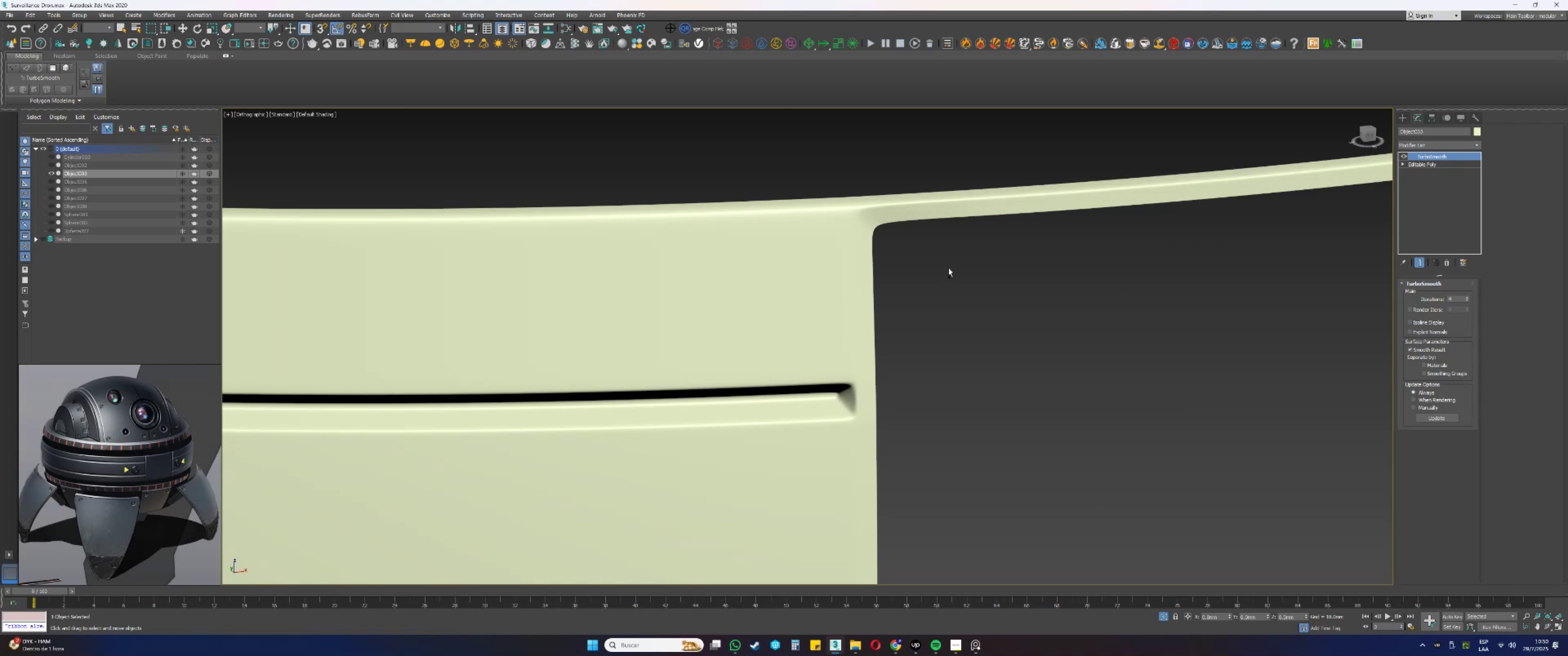 
key(Control+Y)
 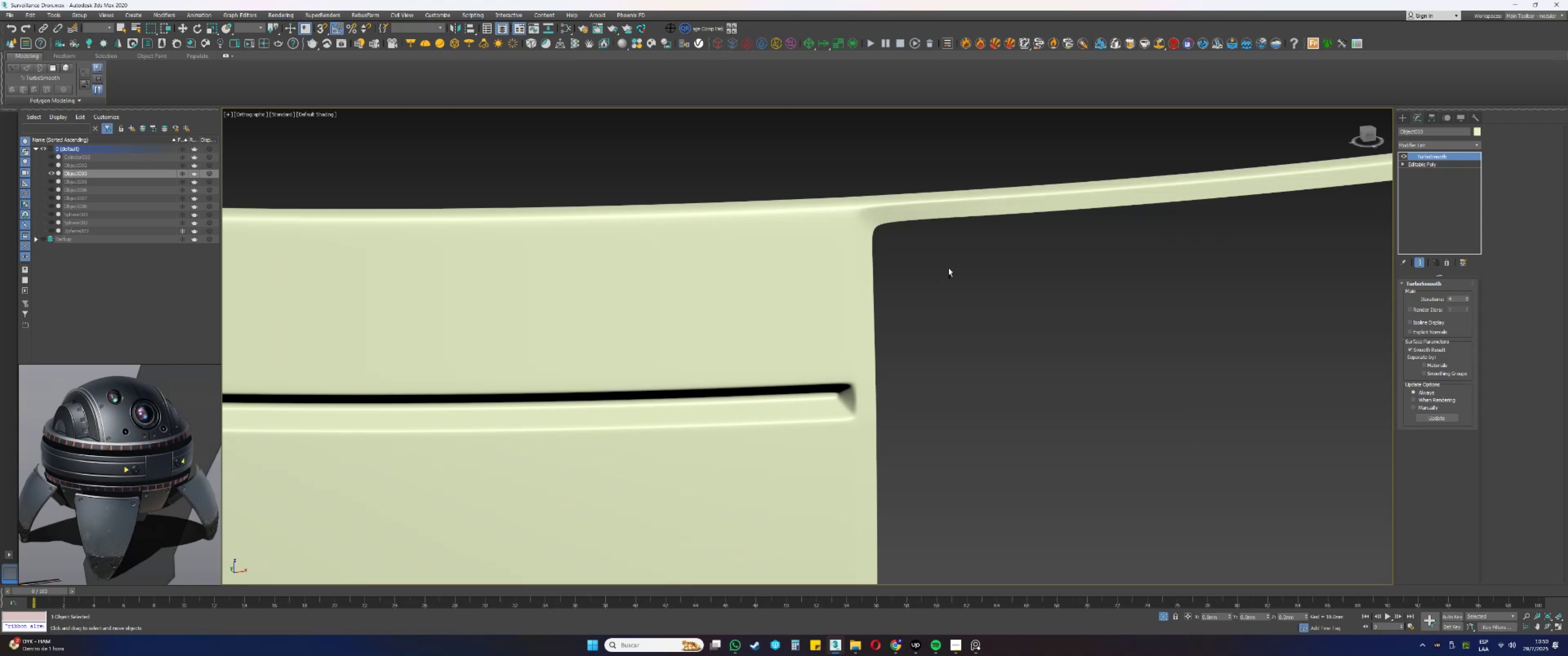 
key(Control+Y)
 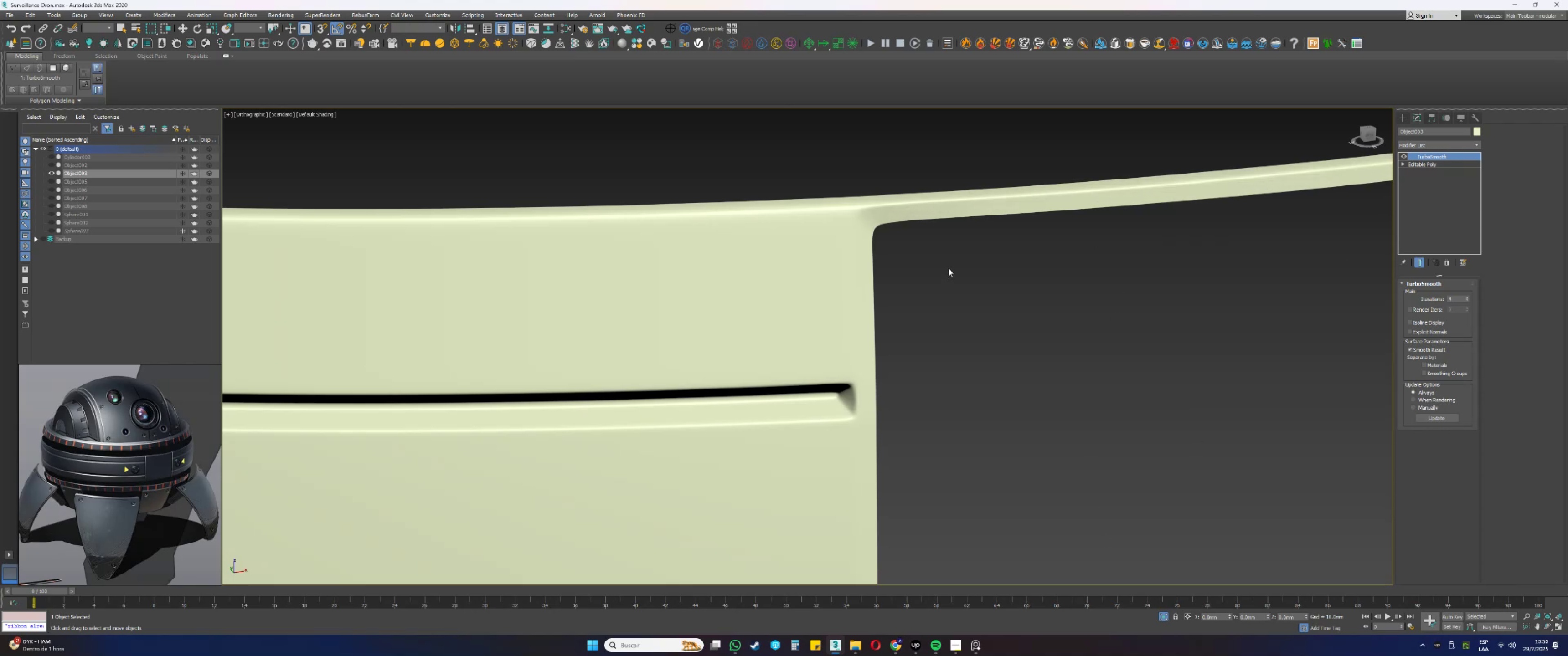 
scroll: coordinate [947, 271], scroll_direction: down, amount: 4.0
 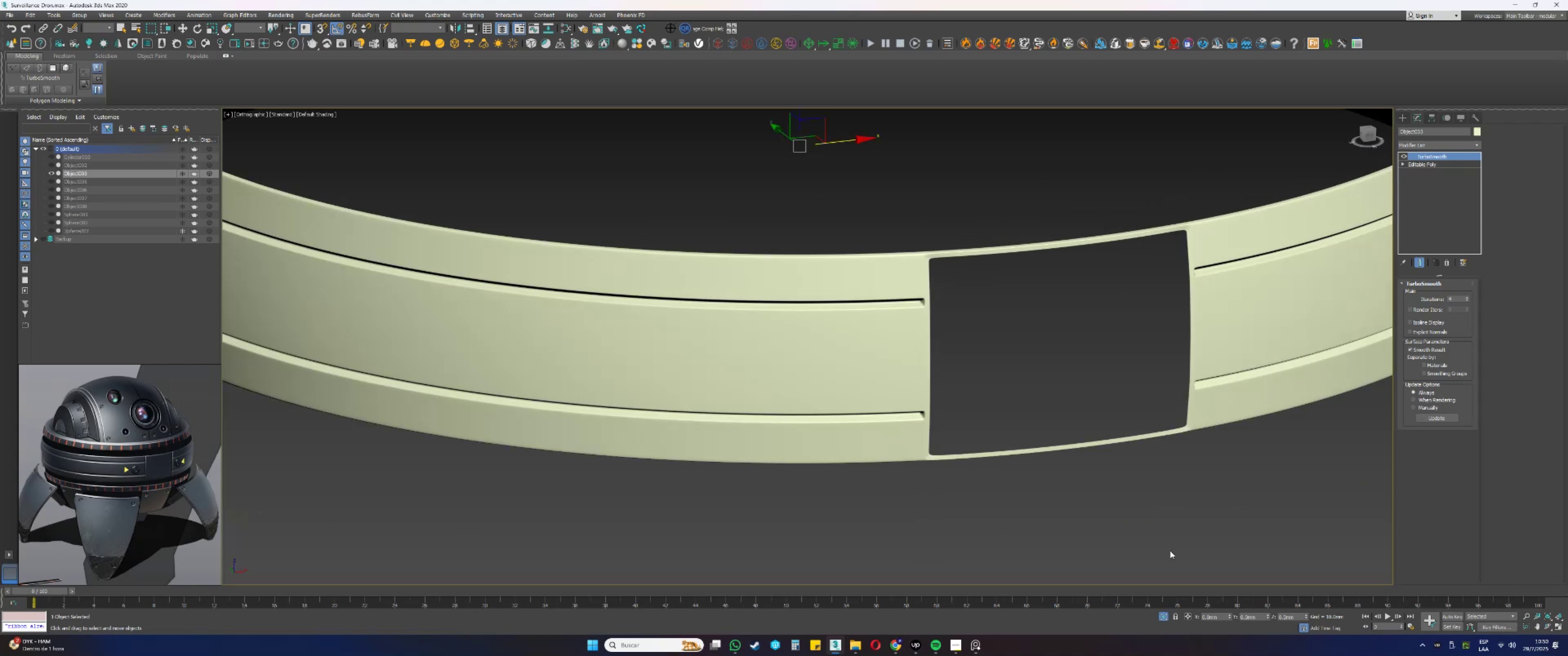 
left_click([1164, 616])
 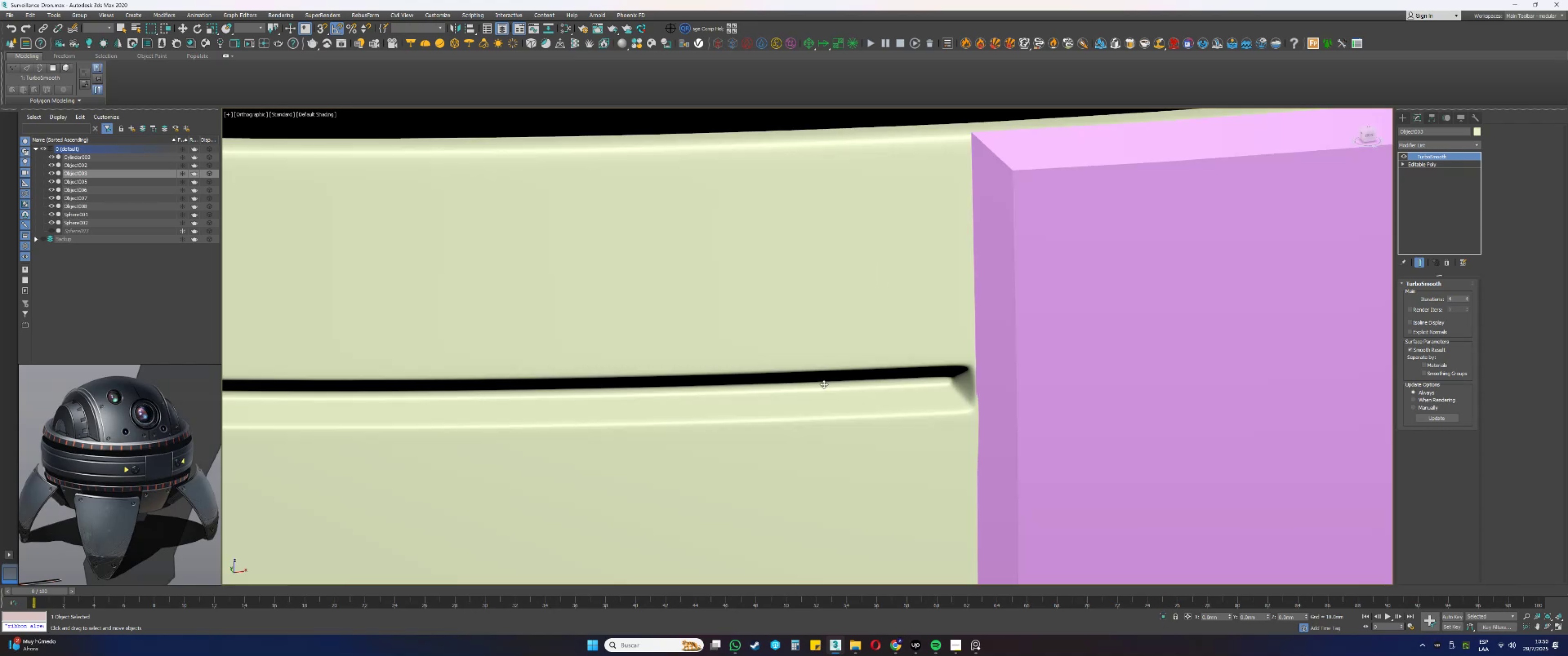 
scroll: coordinate [864, 368], scroll_direction: down, amount: 5.0
 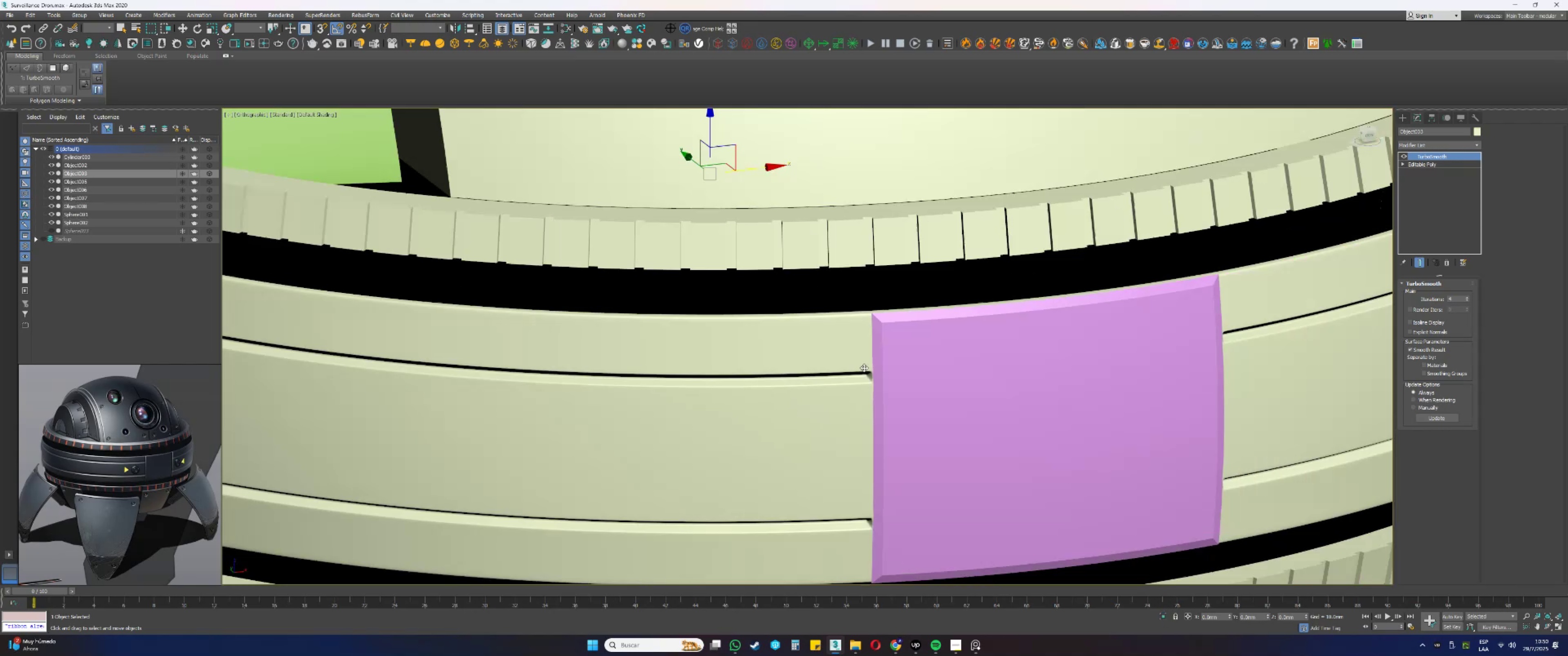 
key(Alt+AltLeft)
 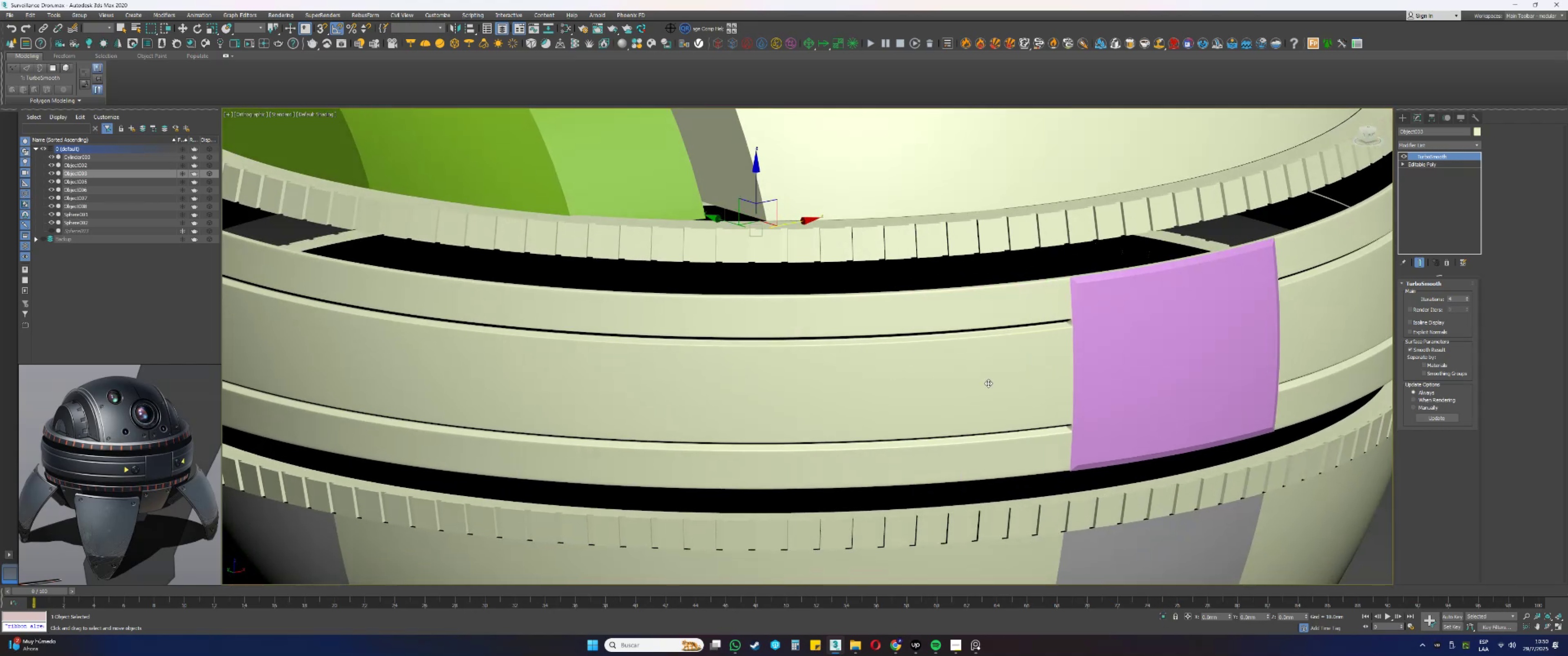 
scroll: coordinate [1009, 364], scroll_direction: down, amount: 4.0
 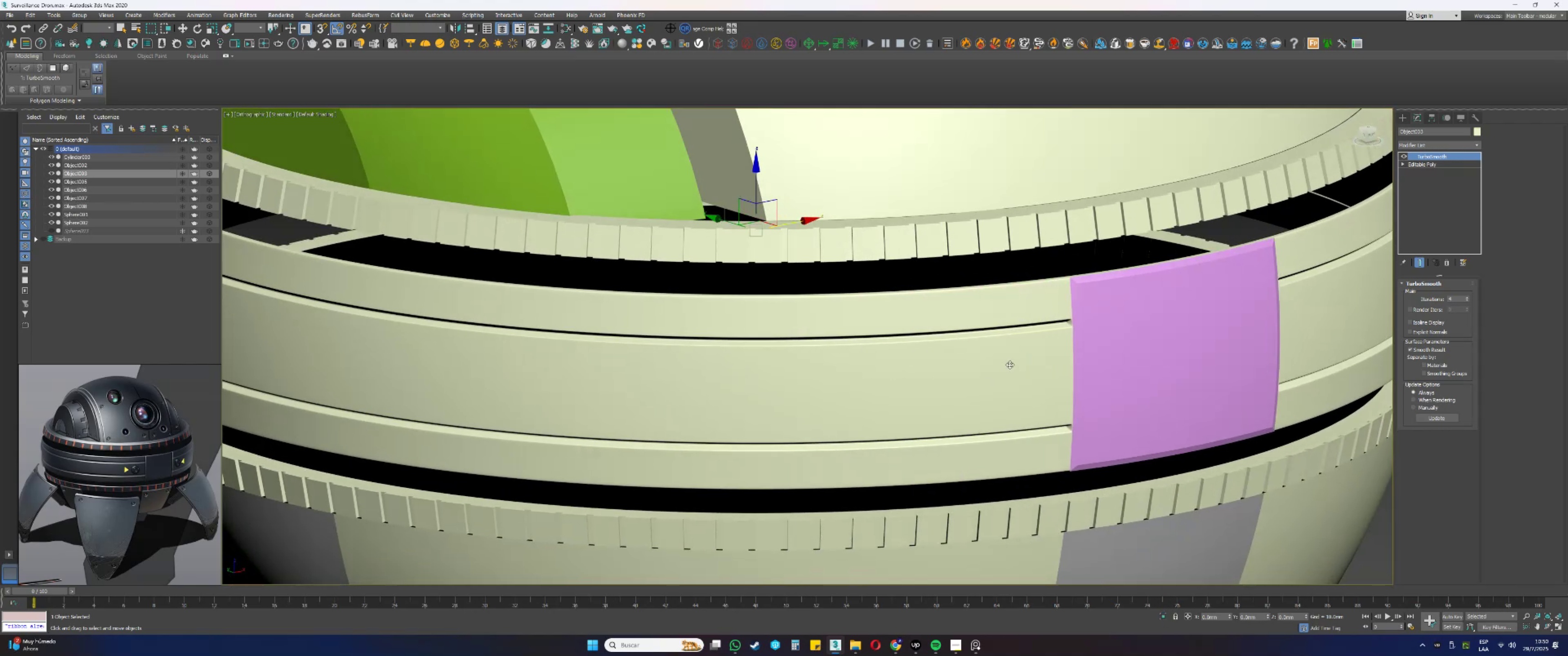 
hold_key(key=AltLeft, duration=0.5)
 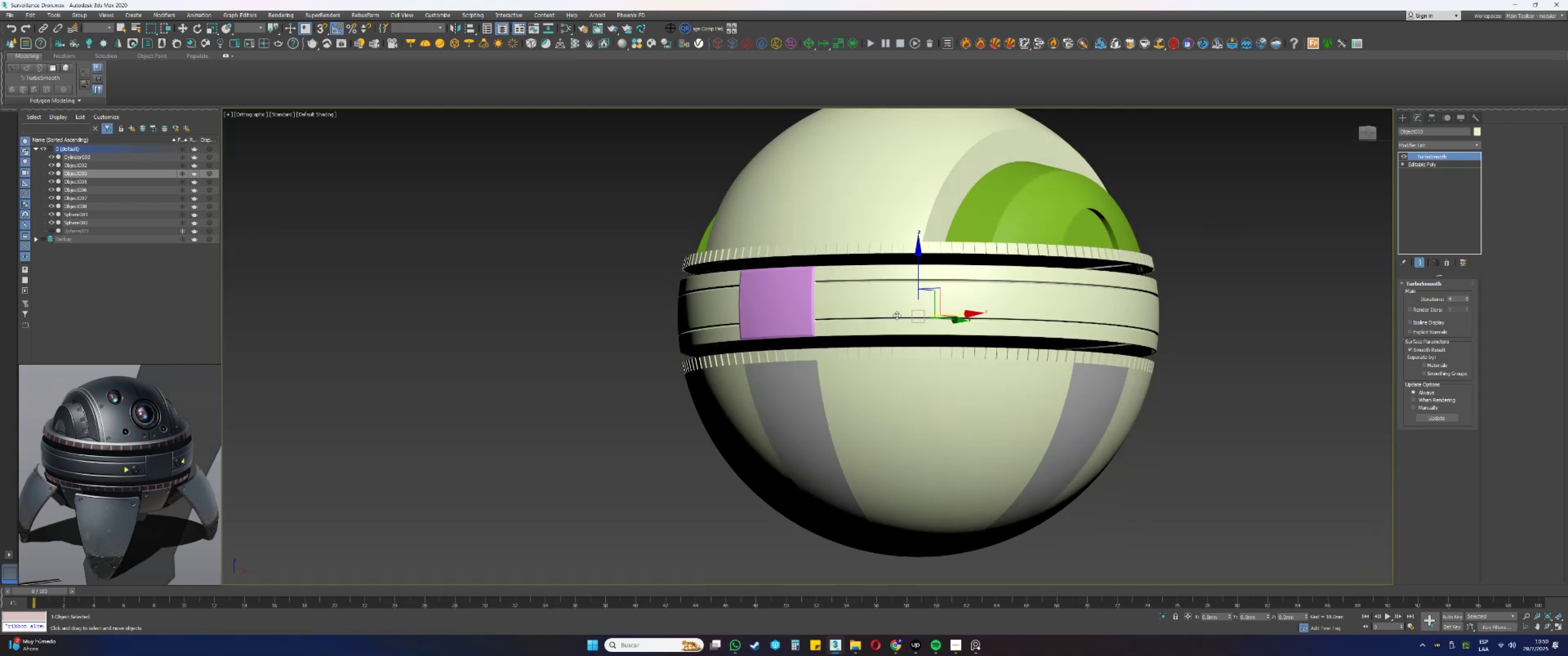 
key(F4)
 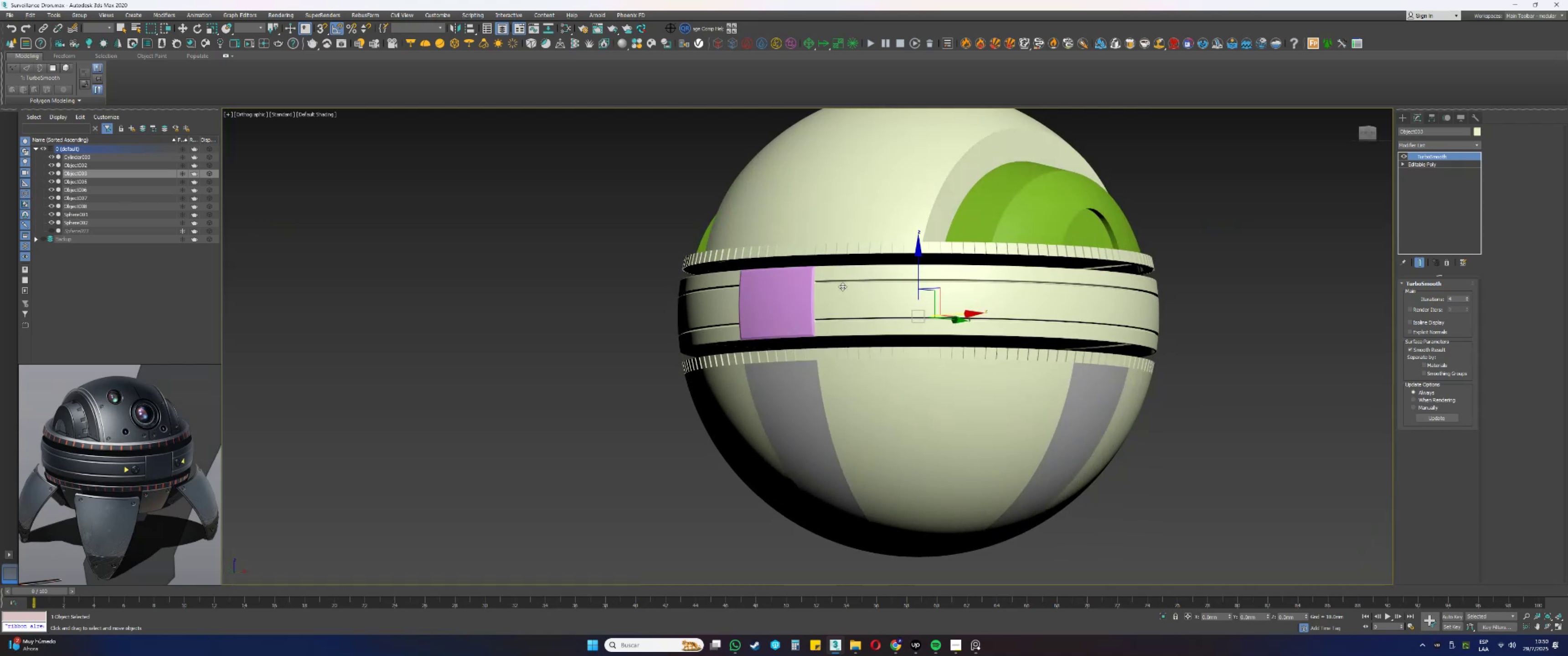 
scroll: coordinate [826, 283], scroll_direction: up, amount: 4.0
 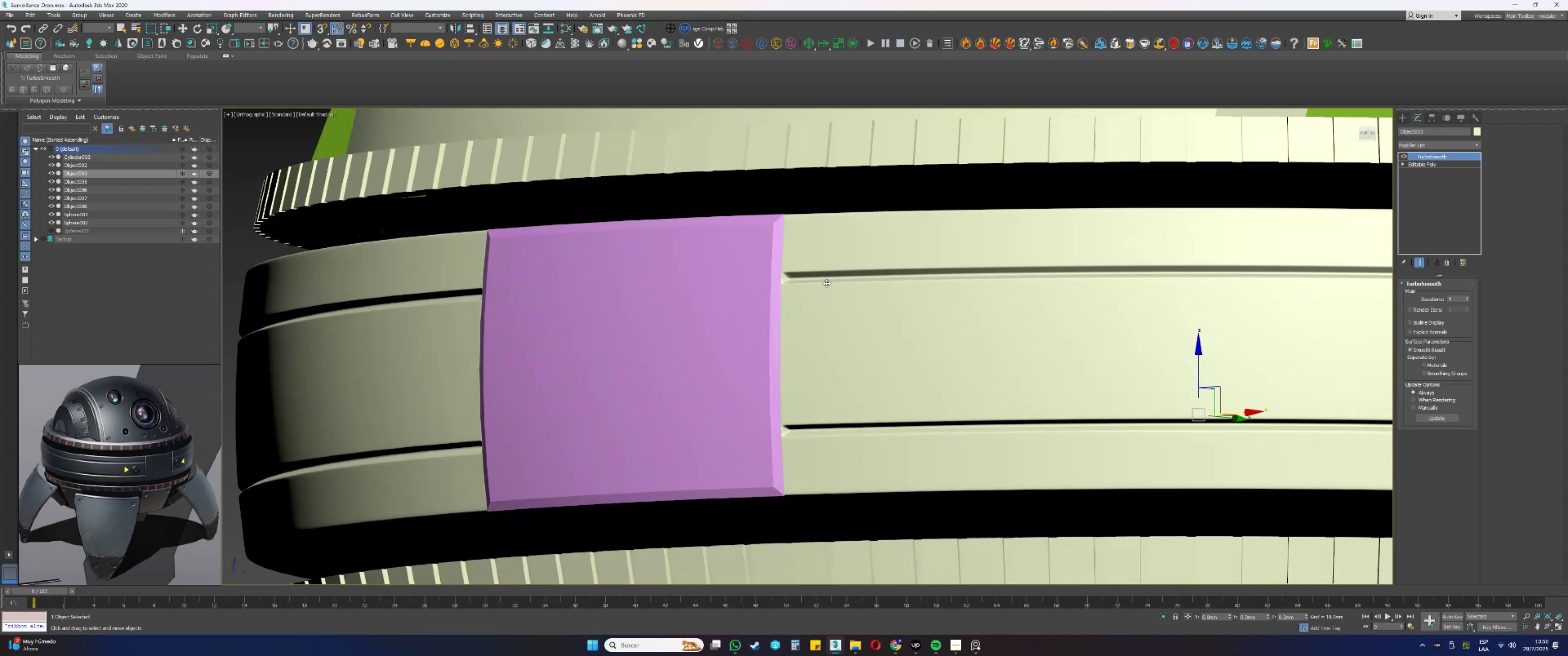 
key(F4)
 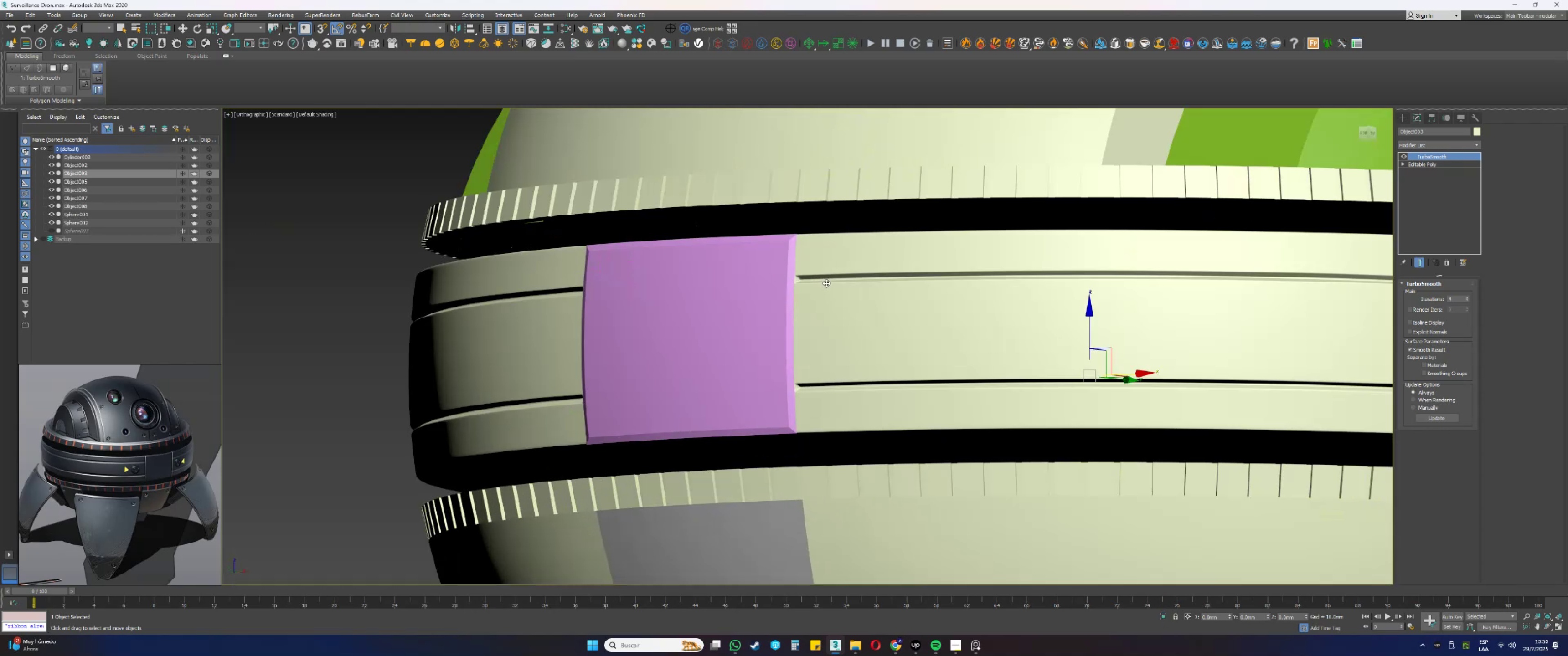 
key(F4)
 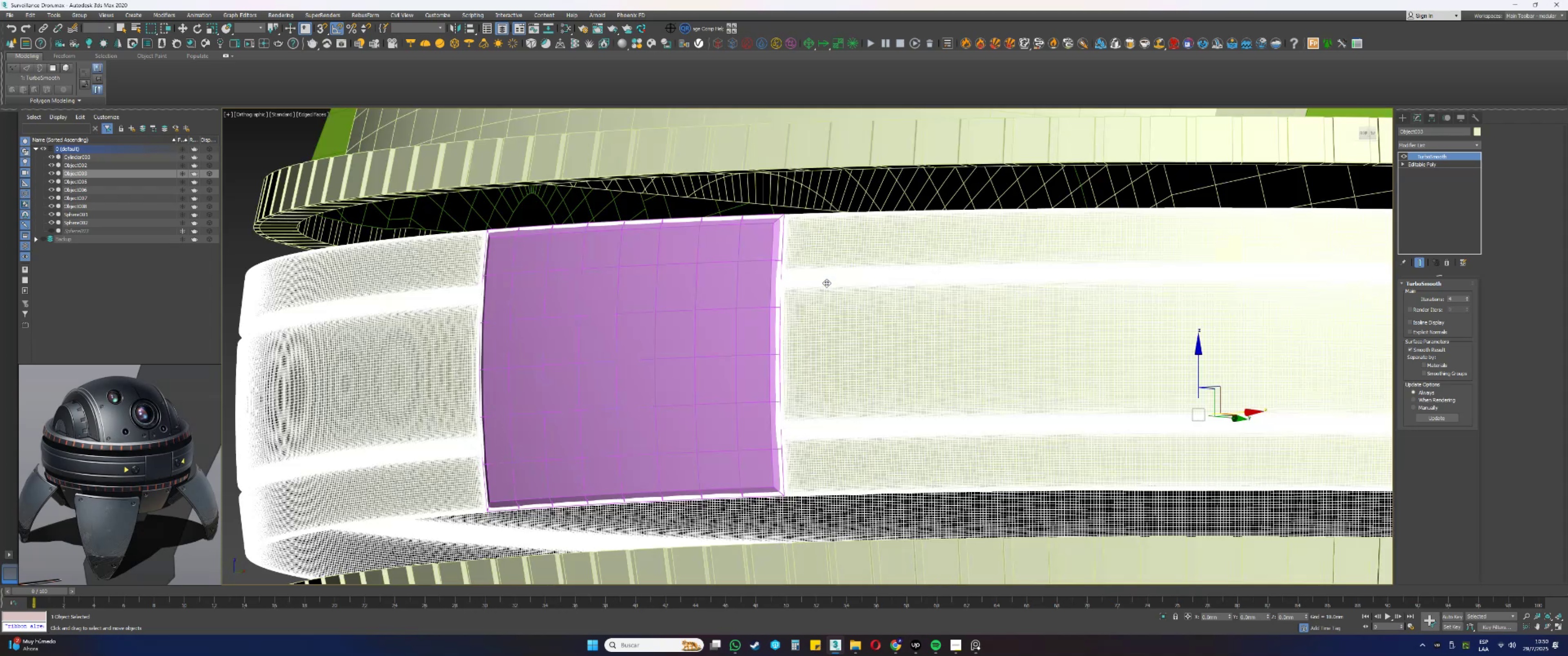 
key(F4)
 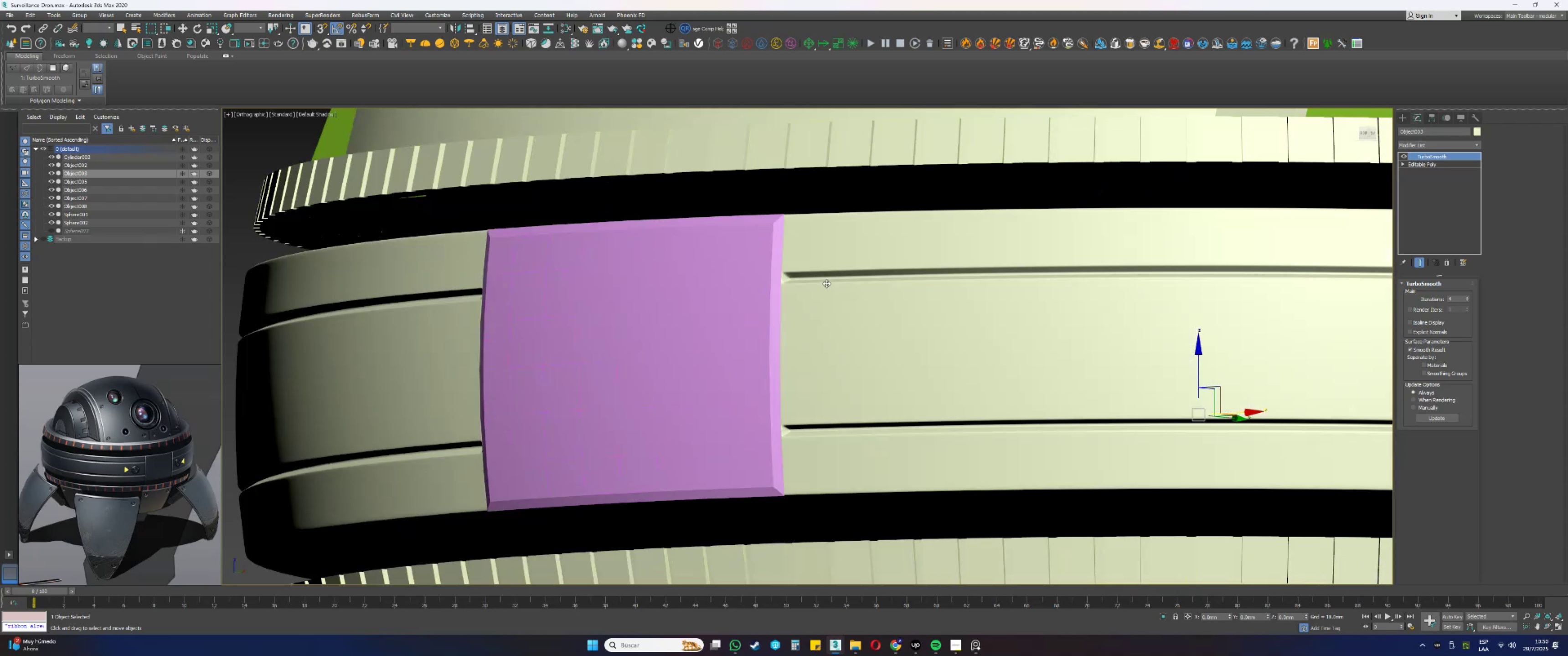 
scroll: coordinate [805, 291], scroll_direction: down, amount: 3.0
 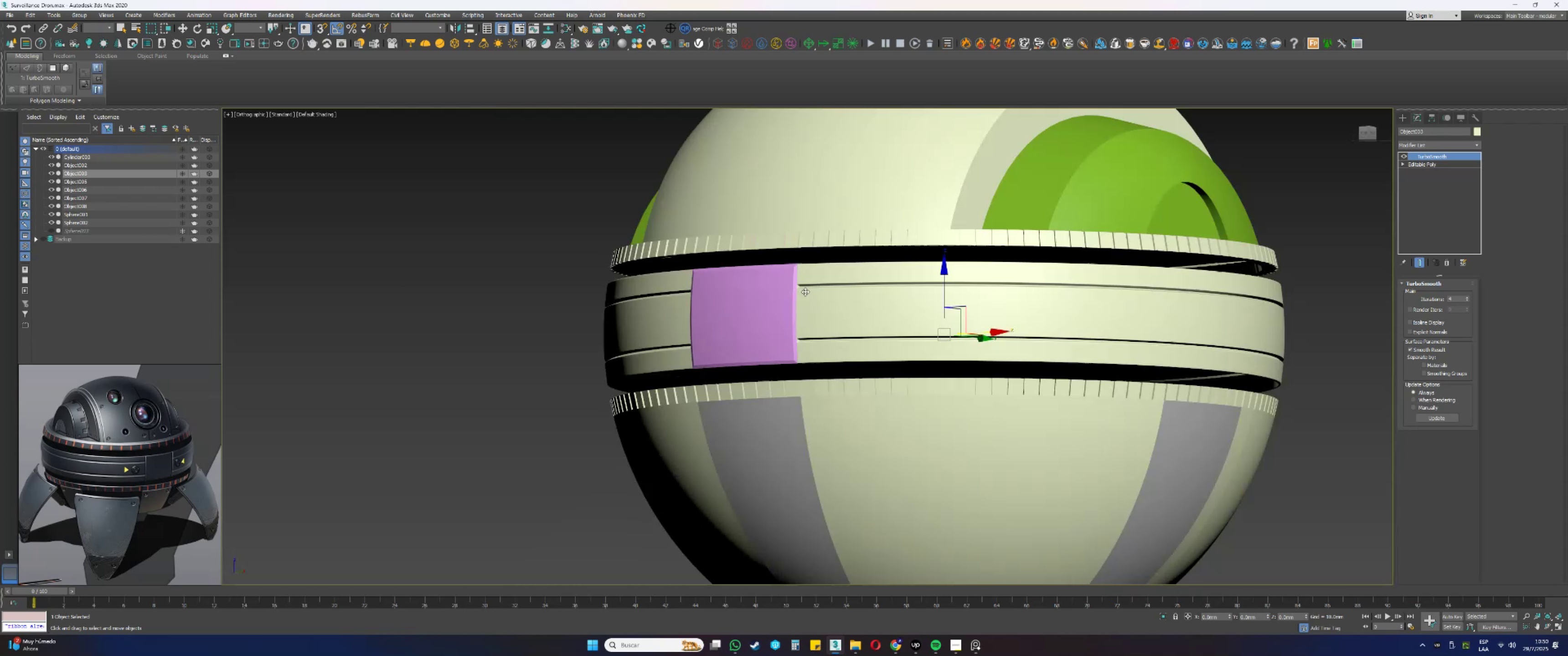 
key(Alt+AltLeft)
 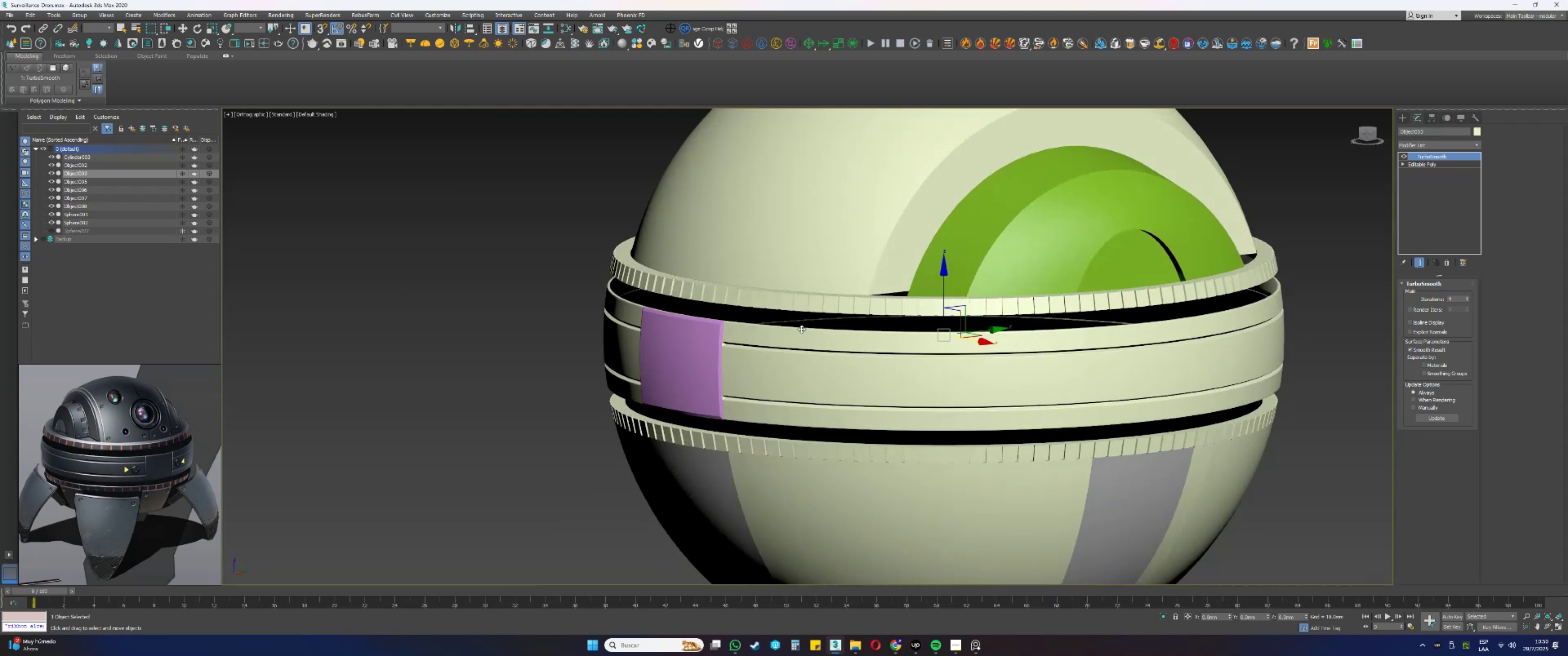 
hold_key(key=AltLeft, duration=0.41)
 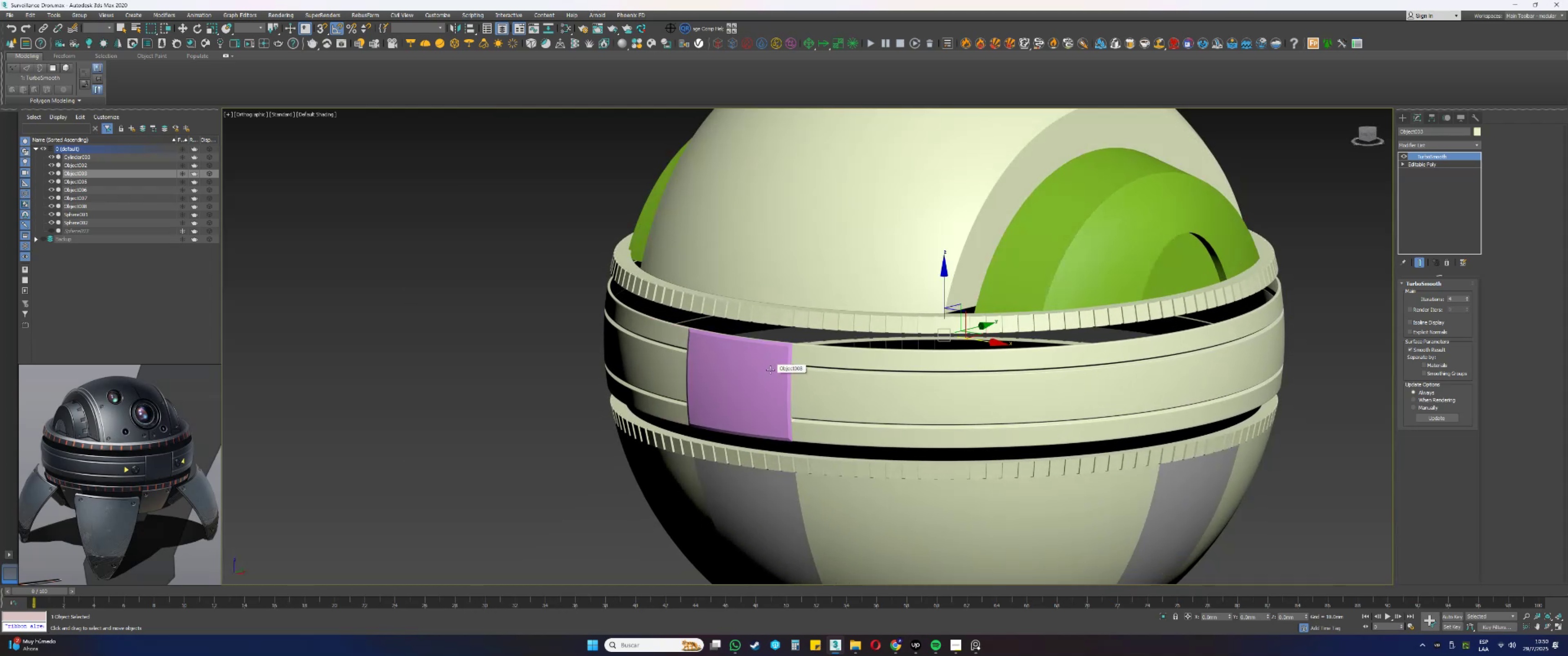 
wait(6.68)
 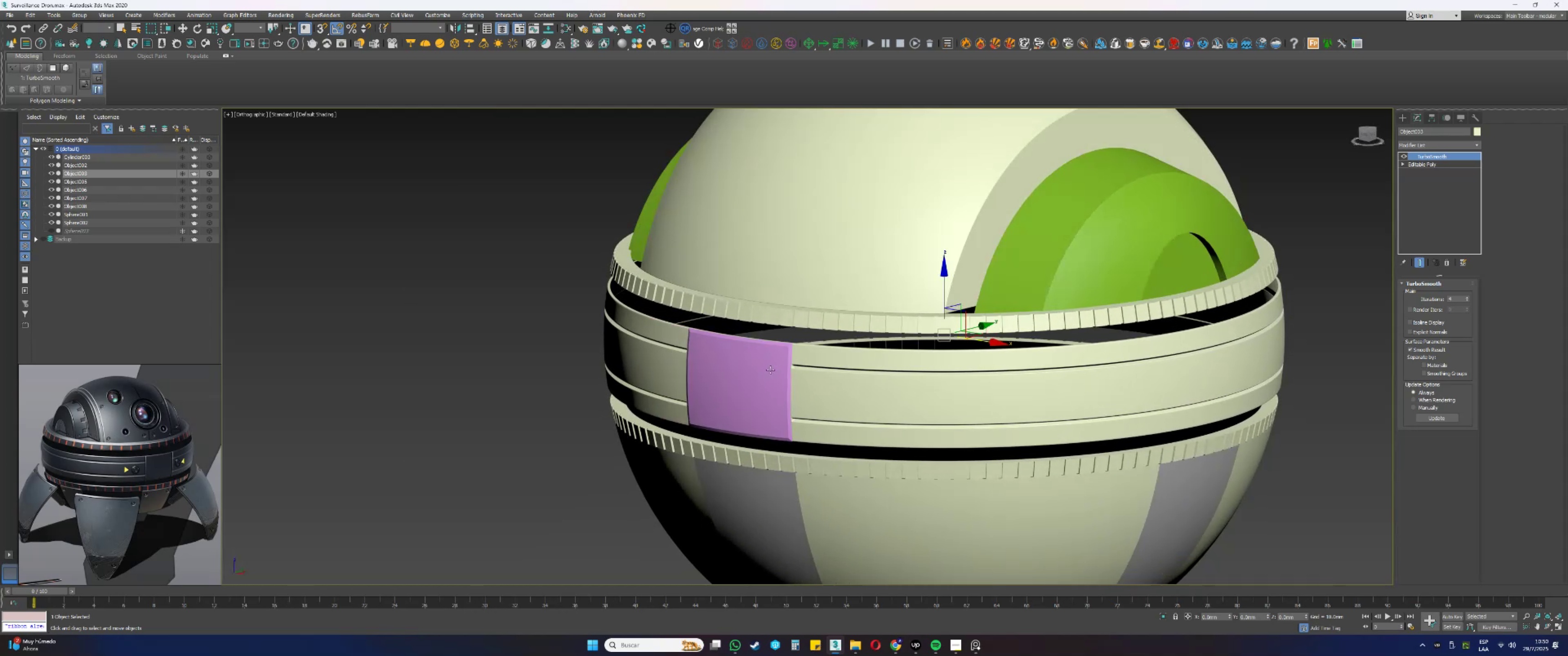 
hold_key(key=AltLeft, duration=0.52)
 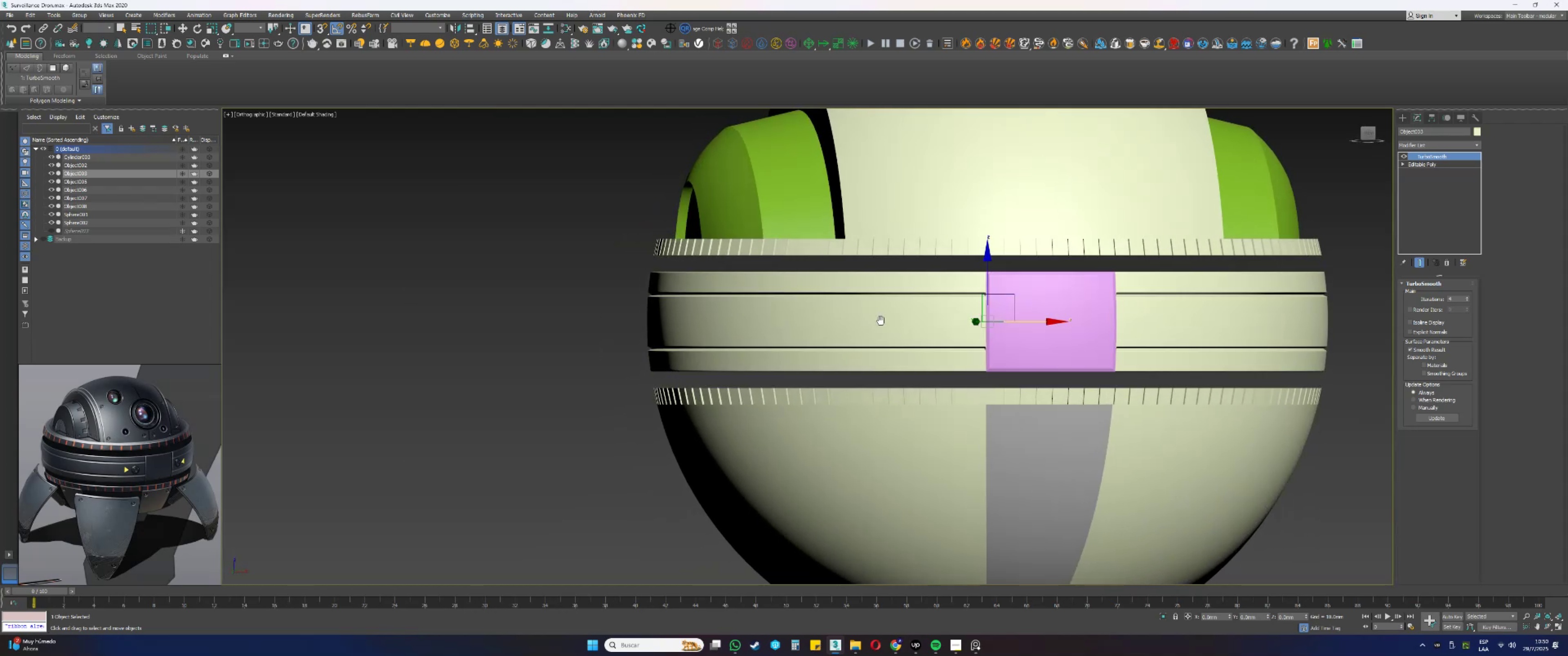 
scroll: coordinate [167, 470], scroll_direction: up, amount: 9.0
 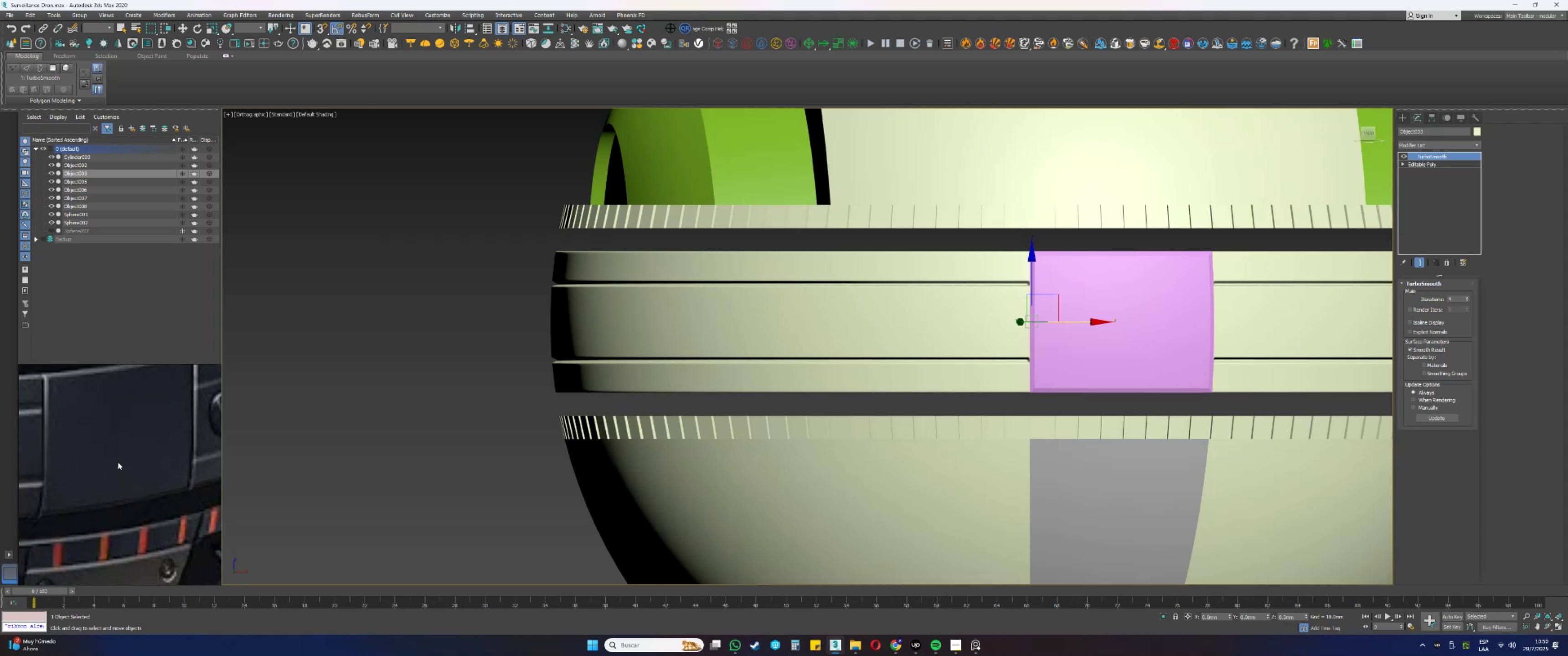 
scroll: coordinate [116, 445], scroll_direction: down, amount: 12.0
 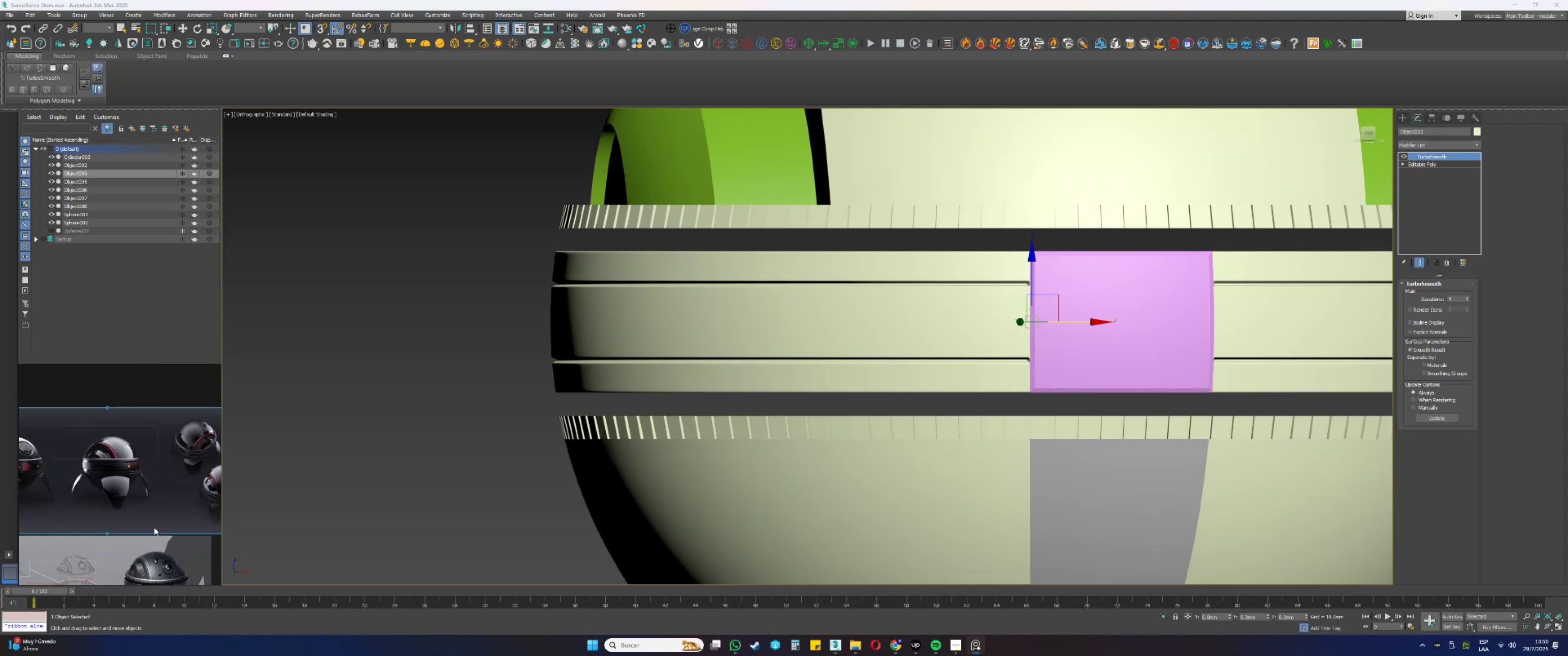 
scroll: coordinate [128, 502], scroll_direction: up, amount: 9.0
 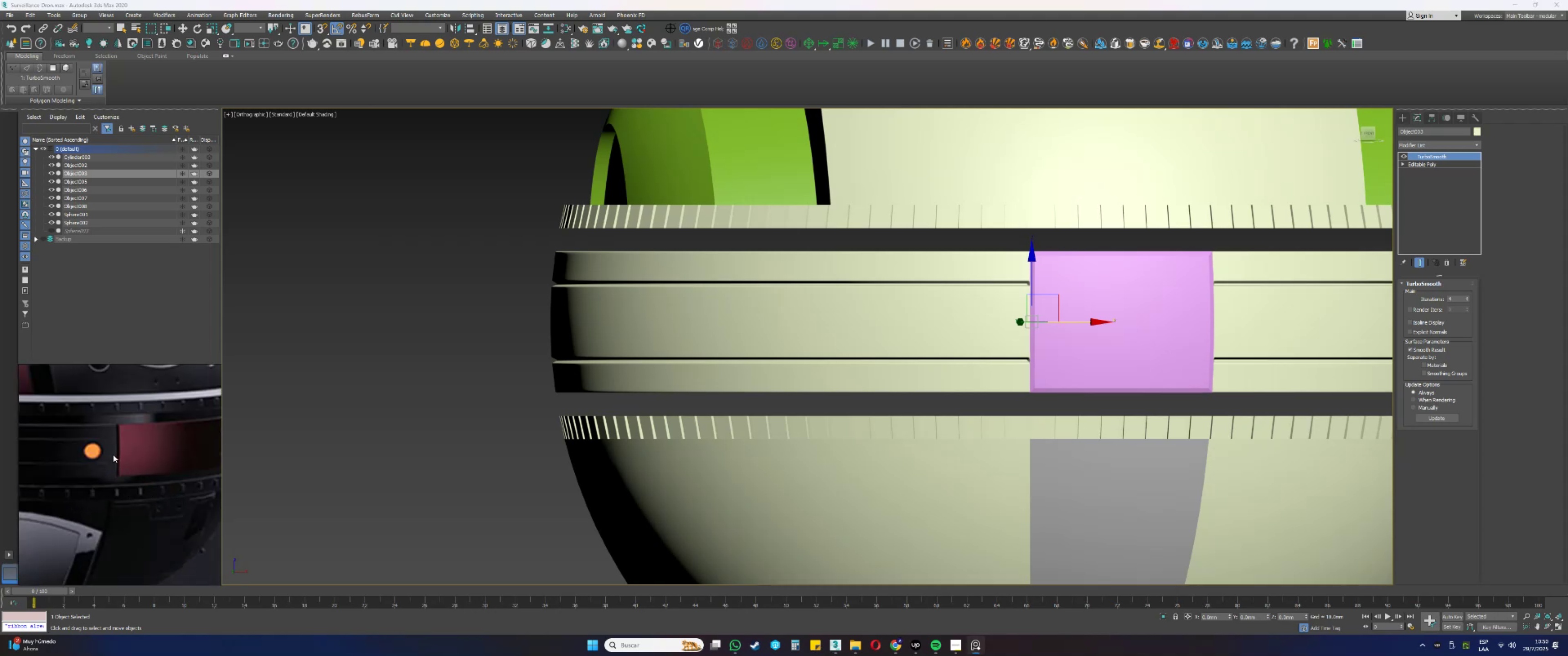 
scroll: coordinate [66, 402], scroll_direction: down, amount: 3.0
 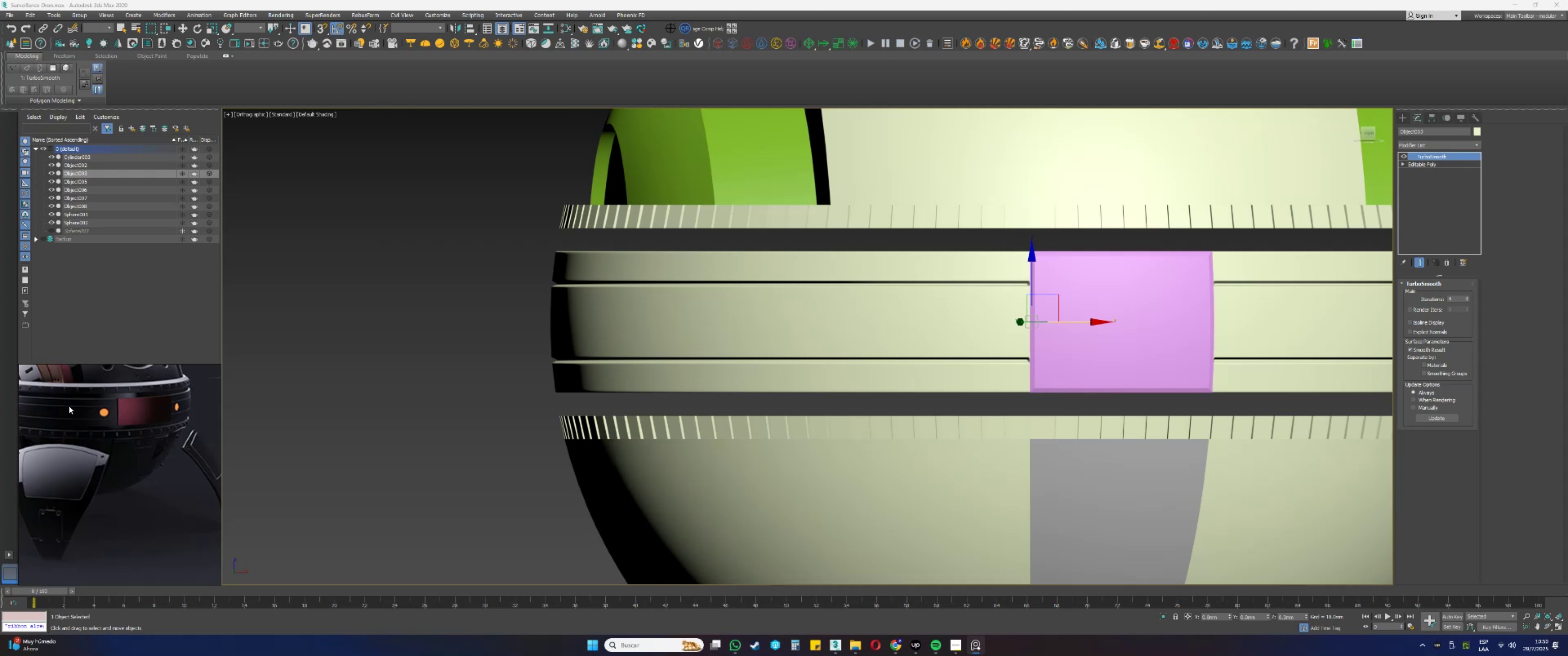 
scroll: coordinate [109, 425], scroll_direction: up, amount: 4.0
 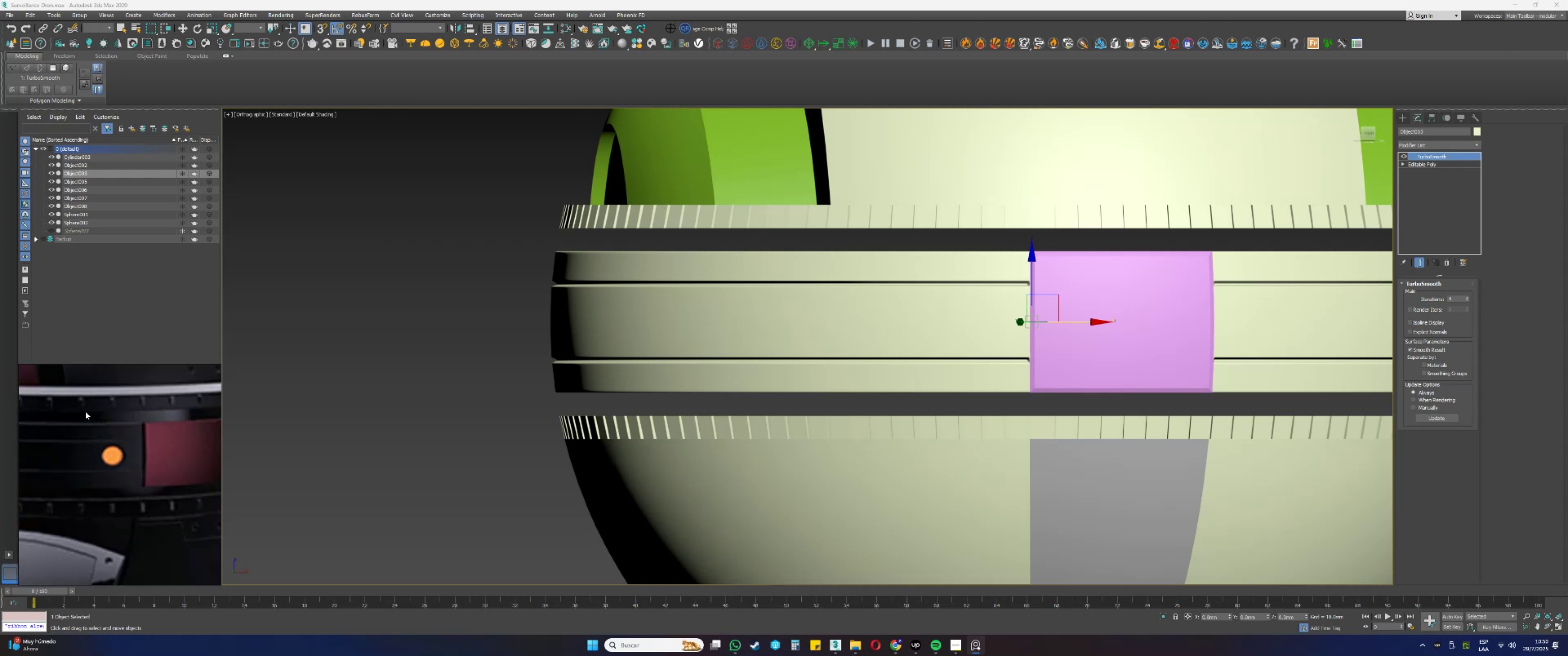 
scroll: coordinate [856, 414], scroll_direction: down, amount: 8.0
 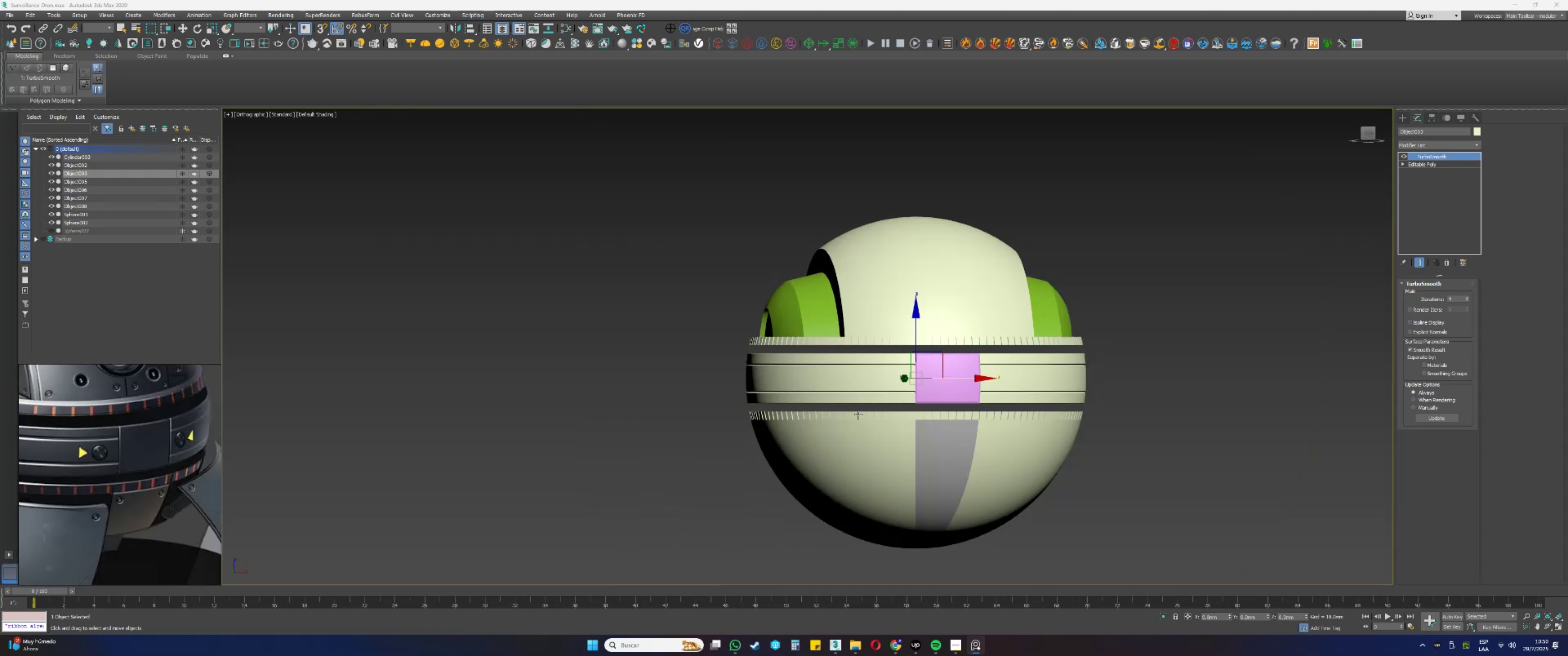 
key(Alt+AltLeft)
 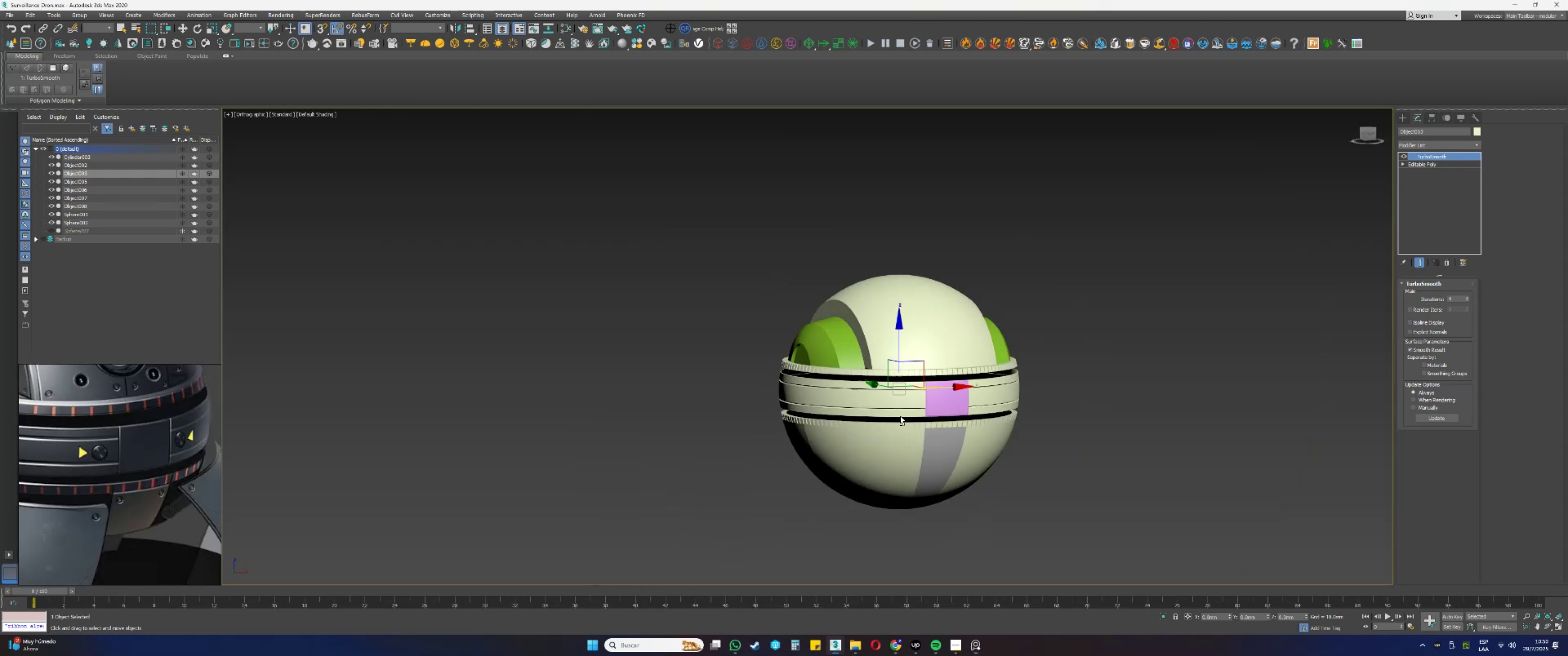 
key(F3)
 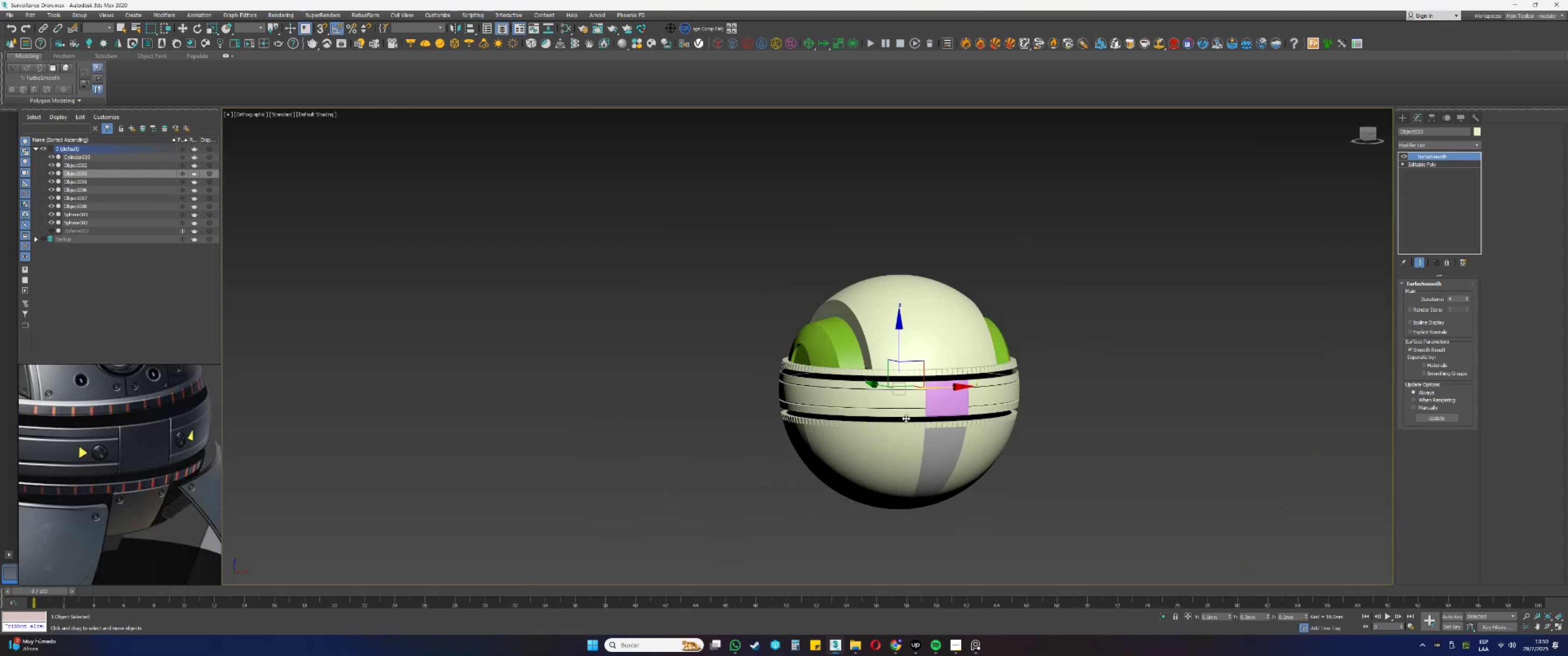 
key(F3)
 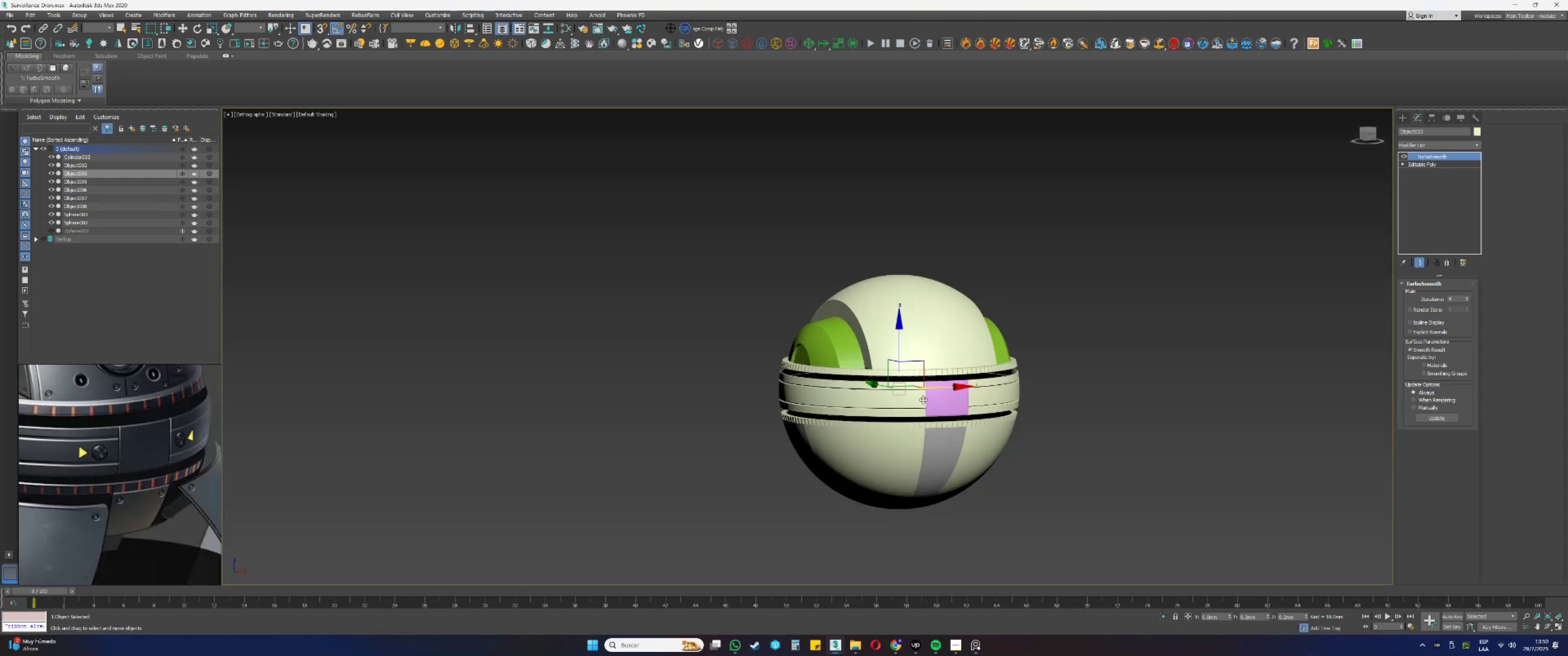 
key(F4)
 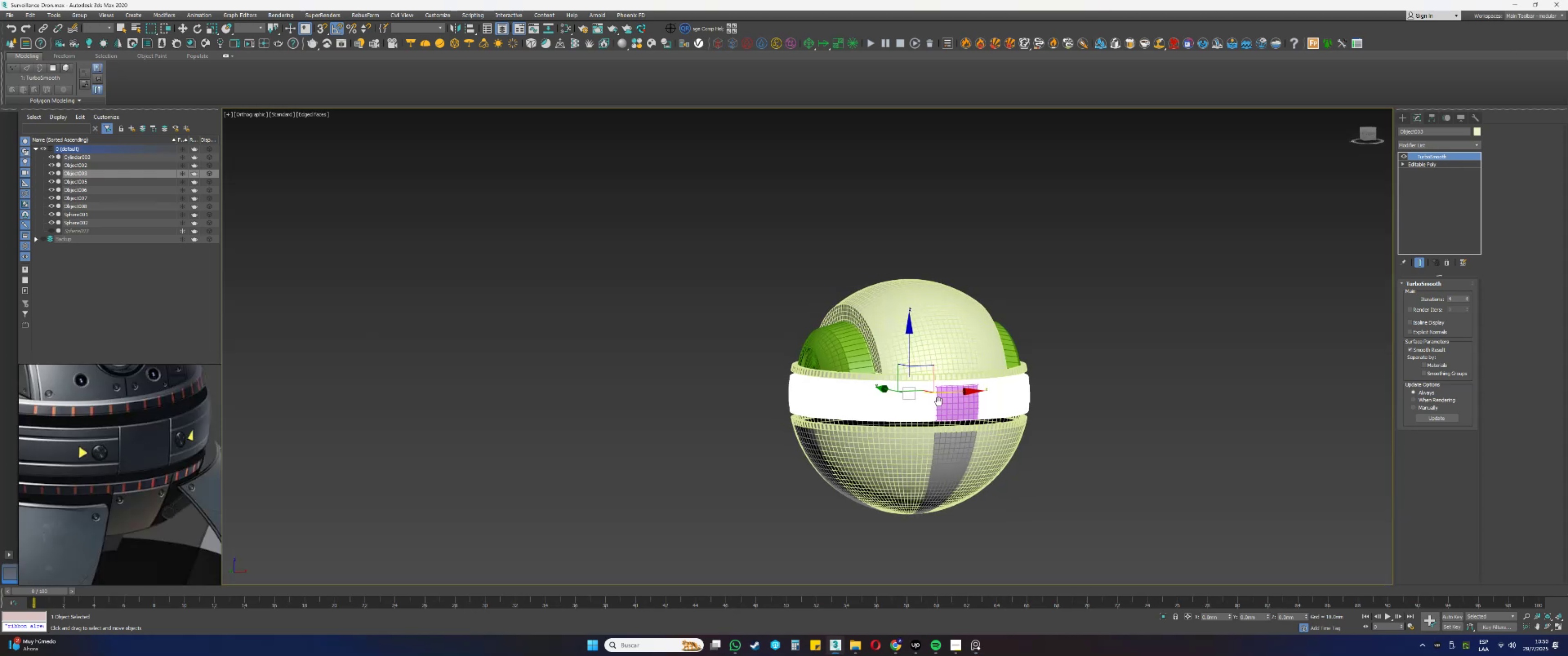 
key(F3)
 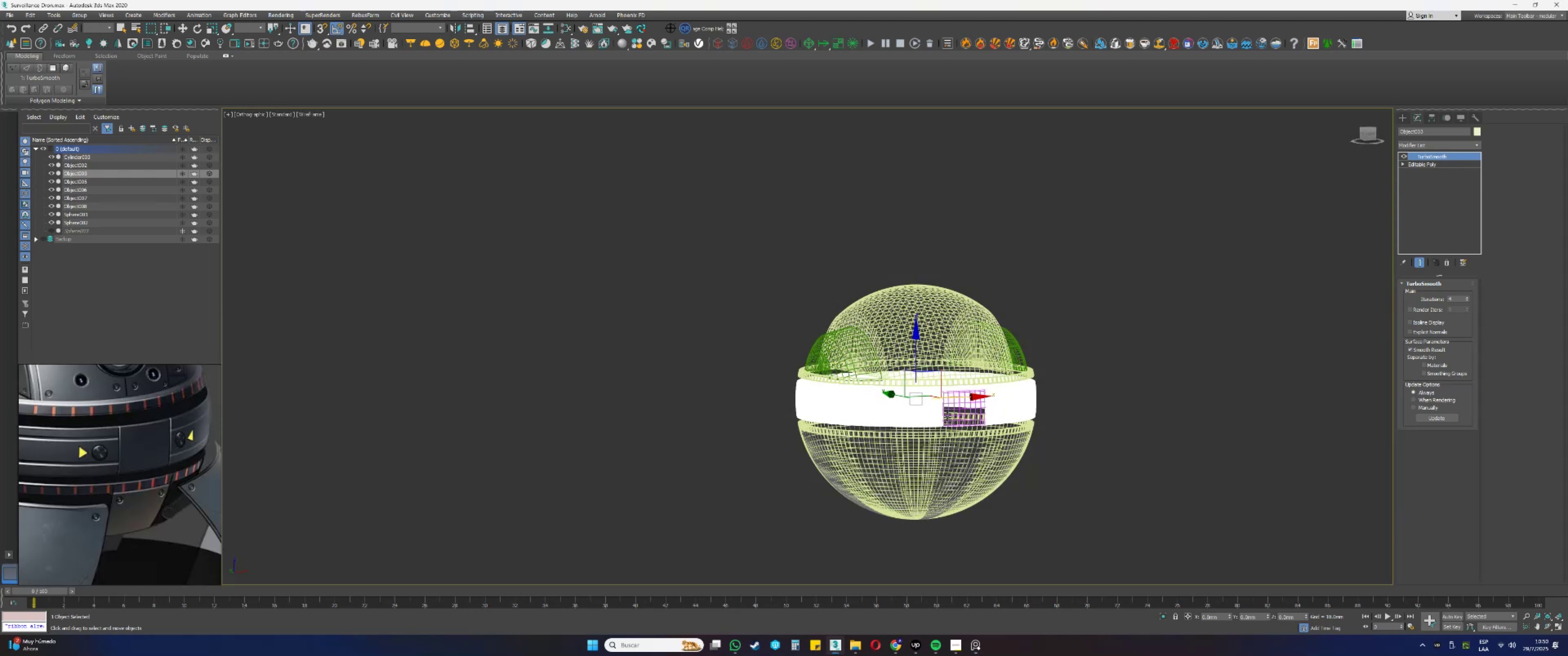 
key(F4)
 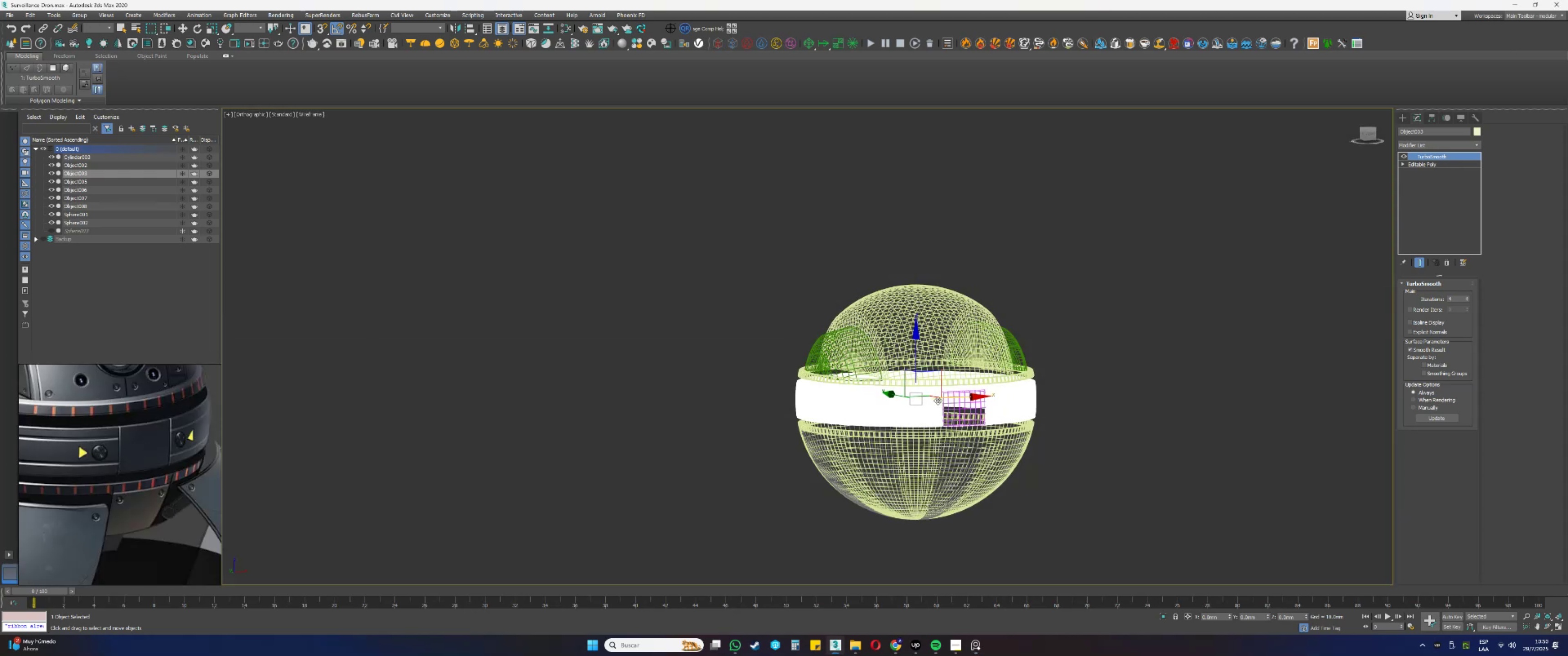 
key(Alt+AltLeft)
 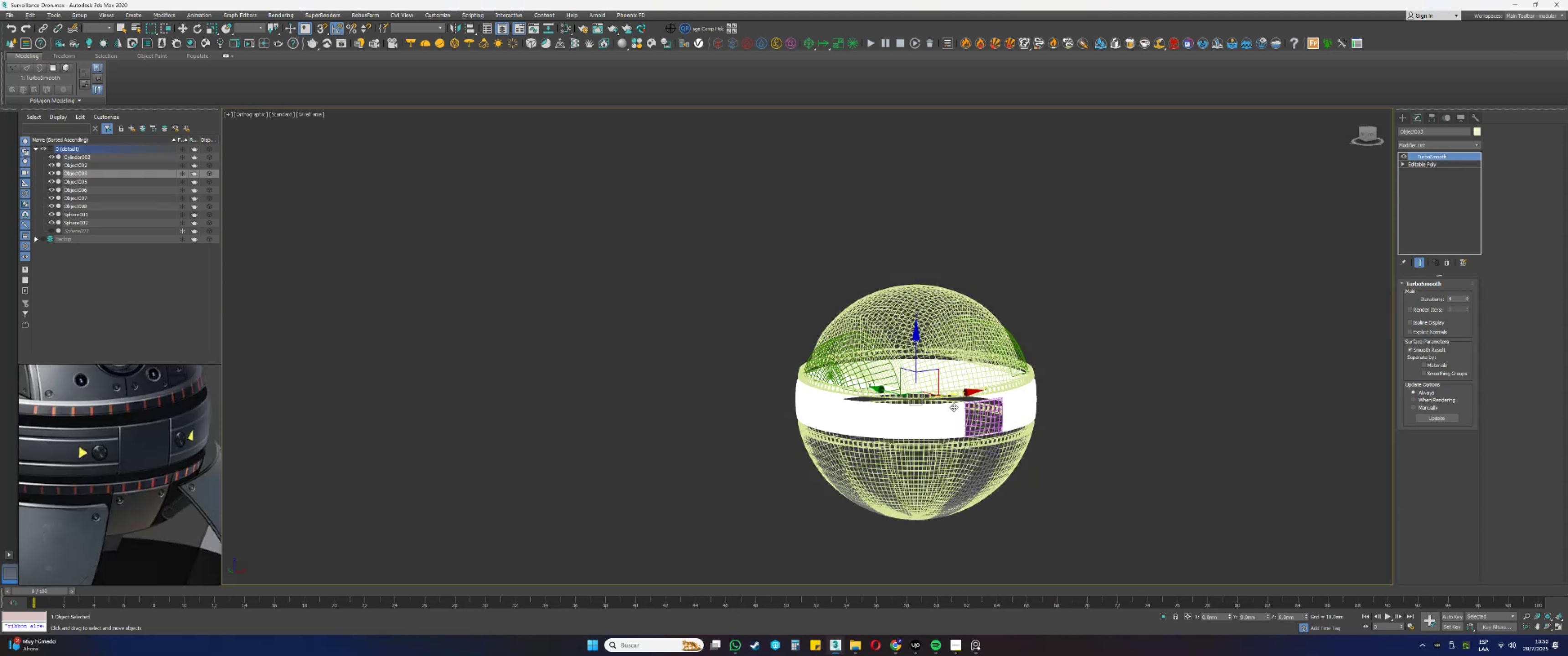 
key(F3)
 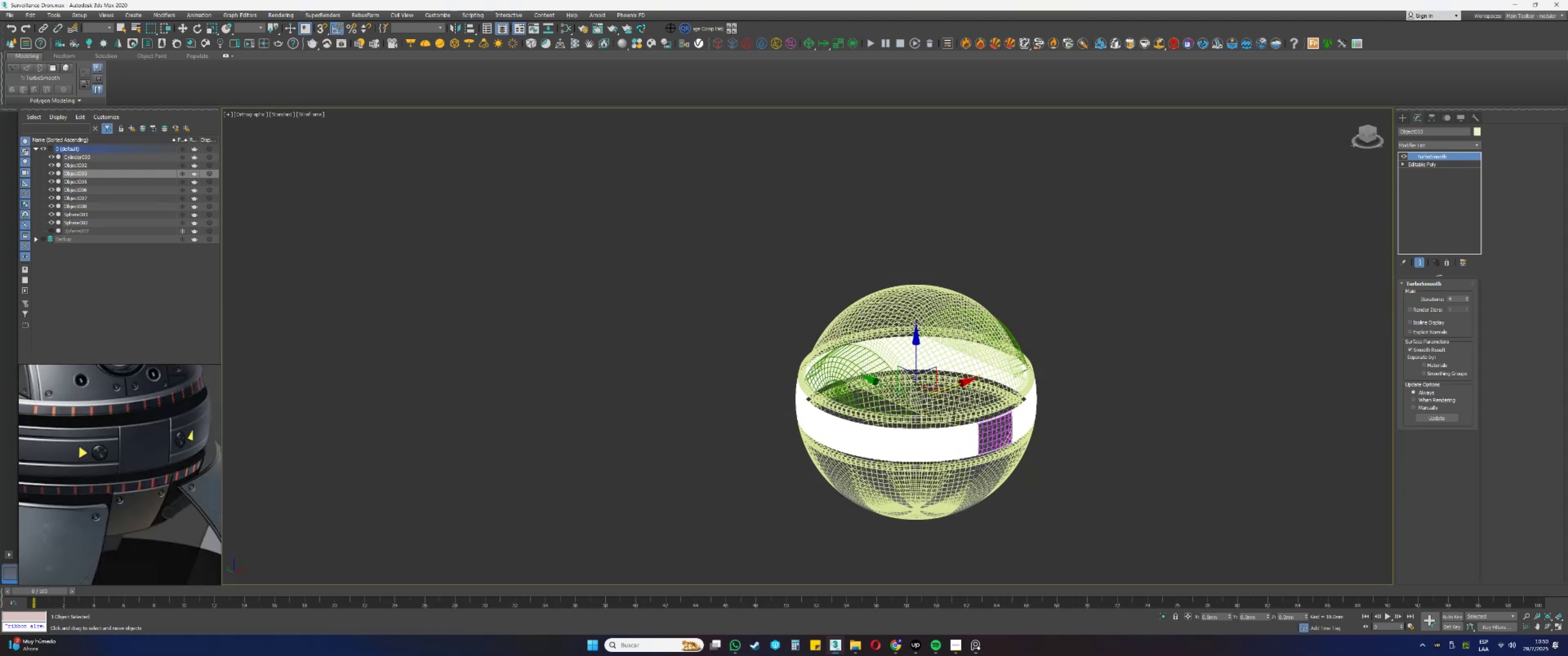 
scroll: coordinate [947, 403], scroll_direction: up, amount: 3.0
 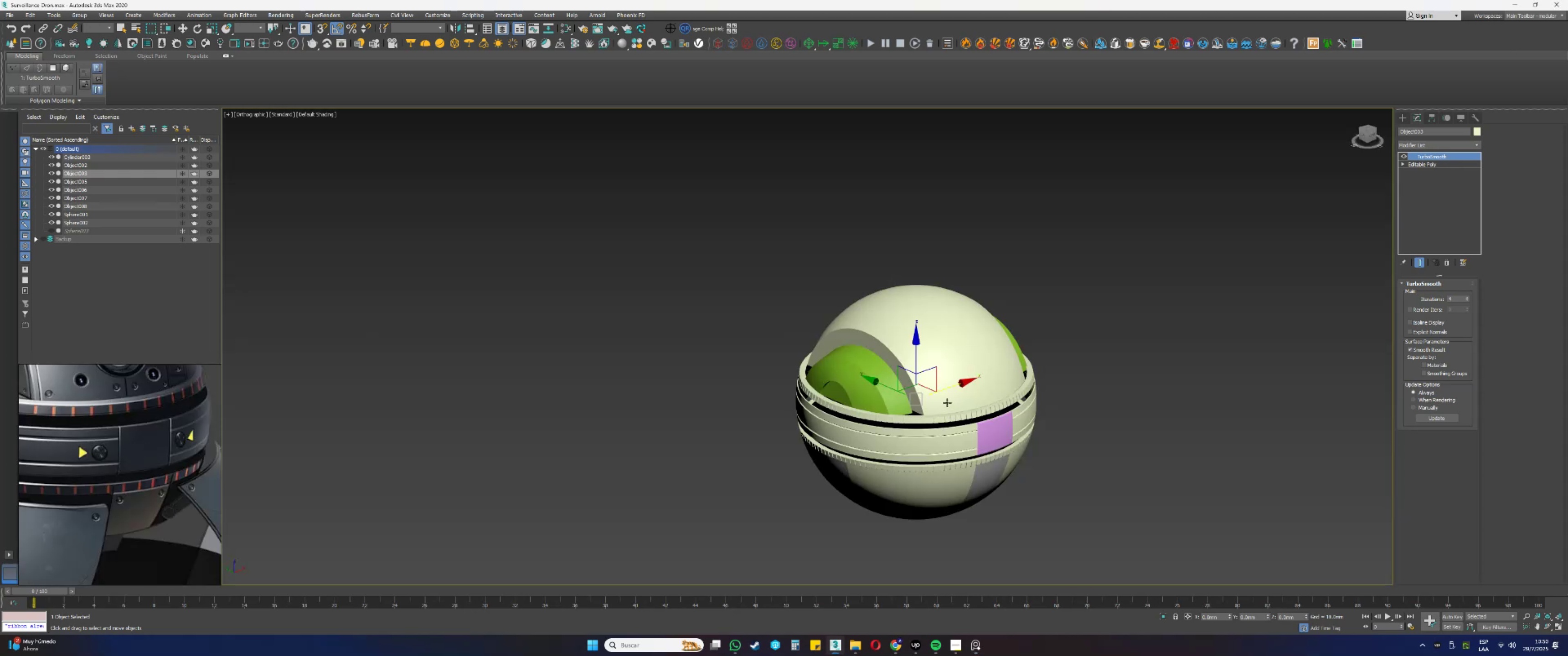 
key(F4)
 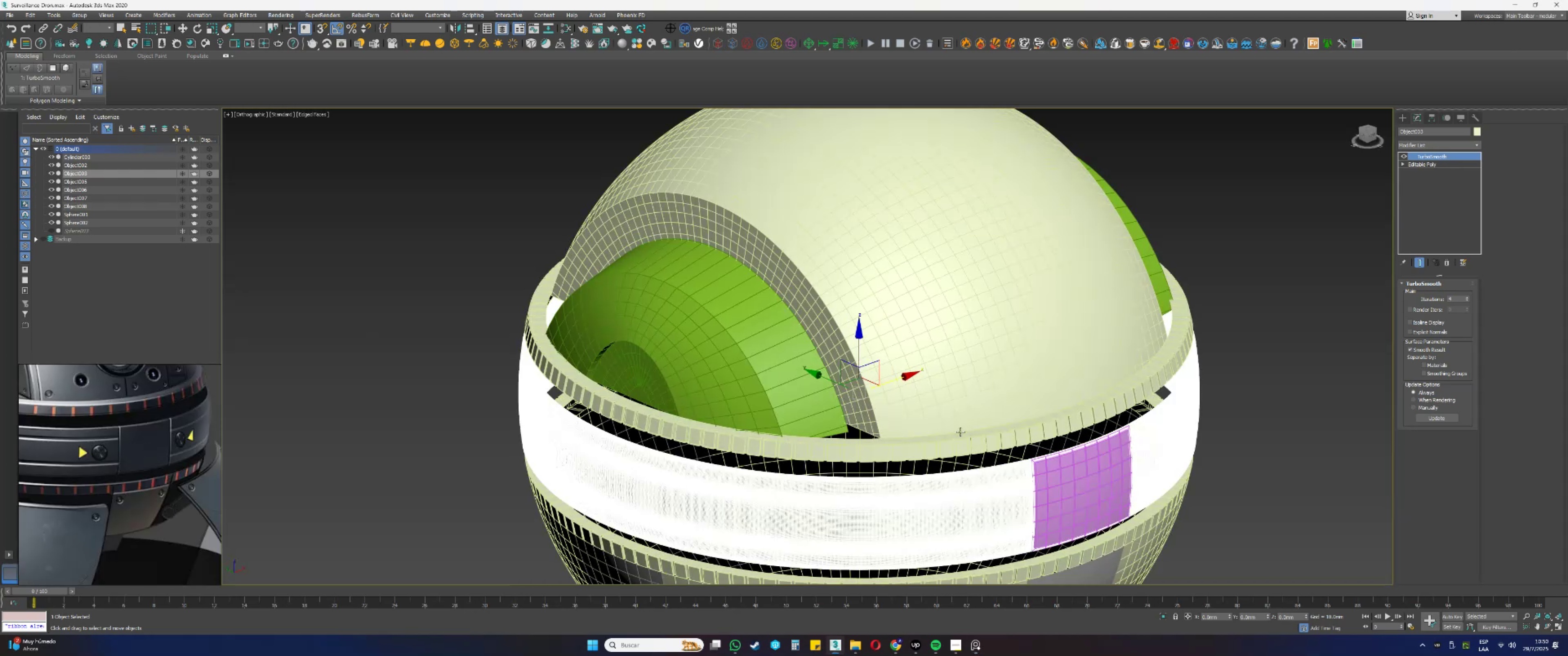 
key(F4)
 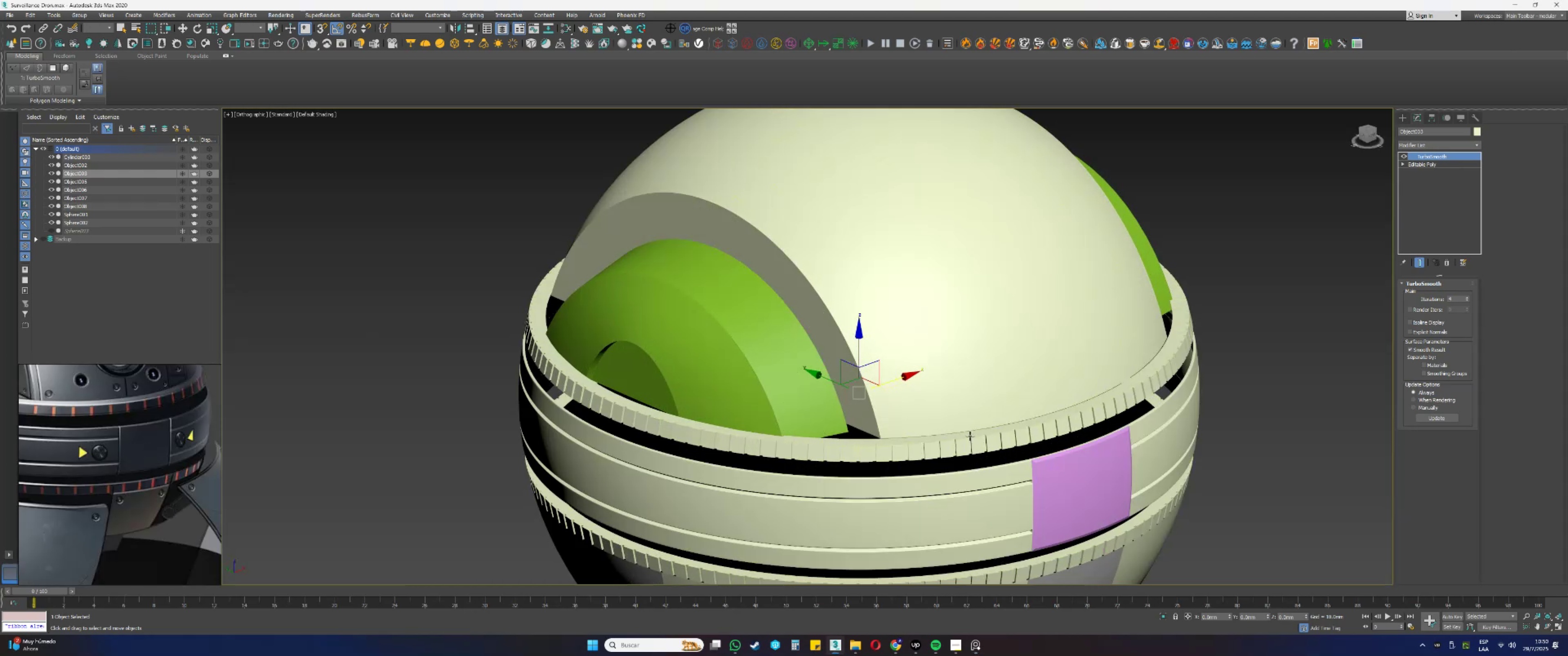 
hold_key(key=AltLeft, duration=0.71)
 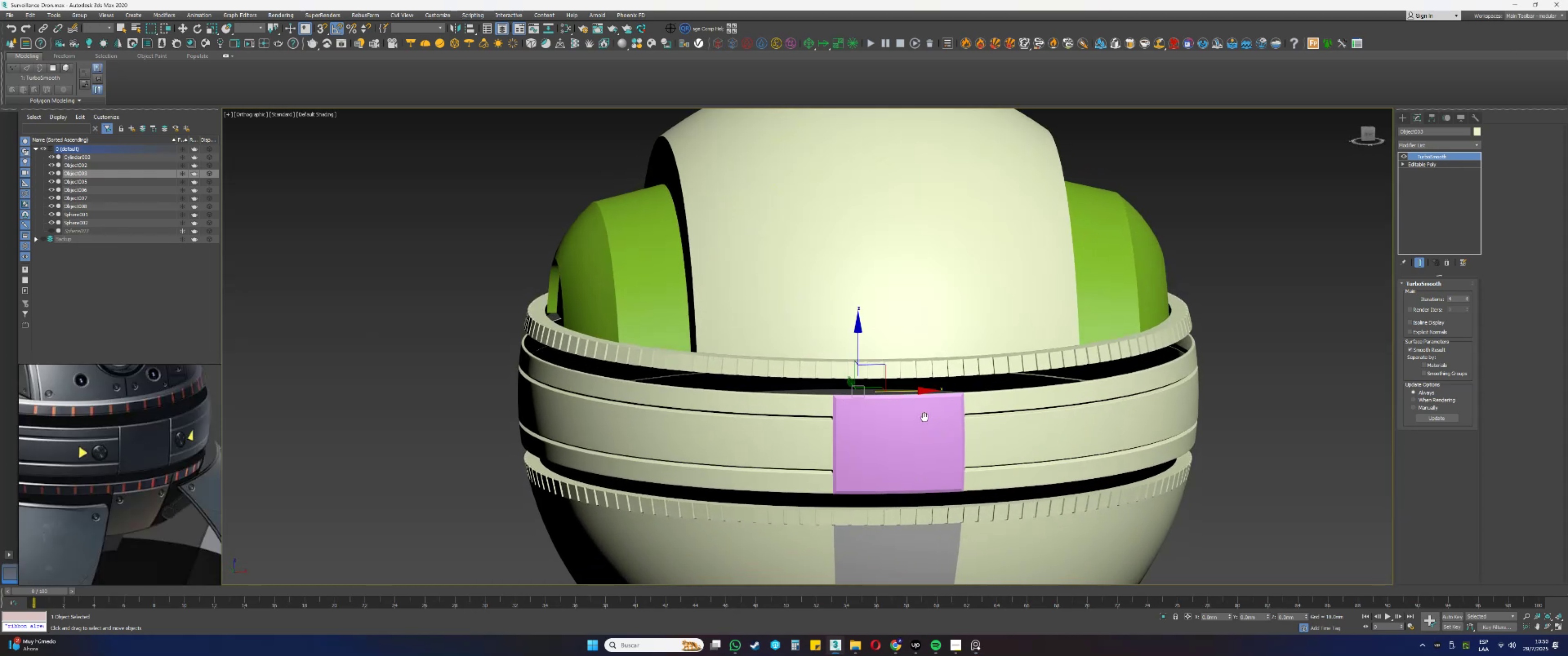 
key(Alt+AltLeft)
 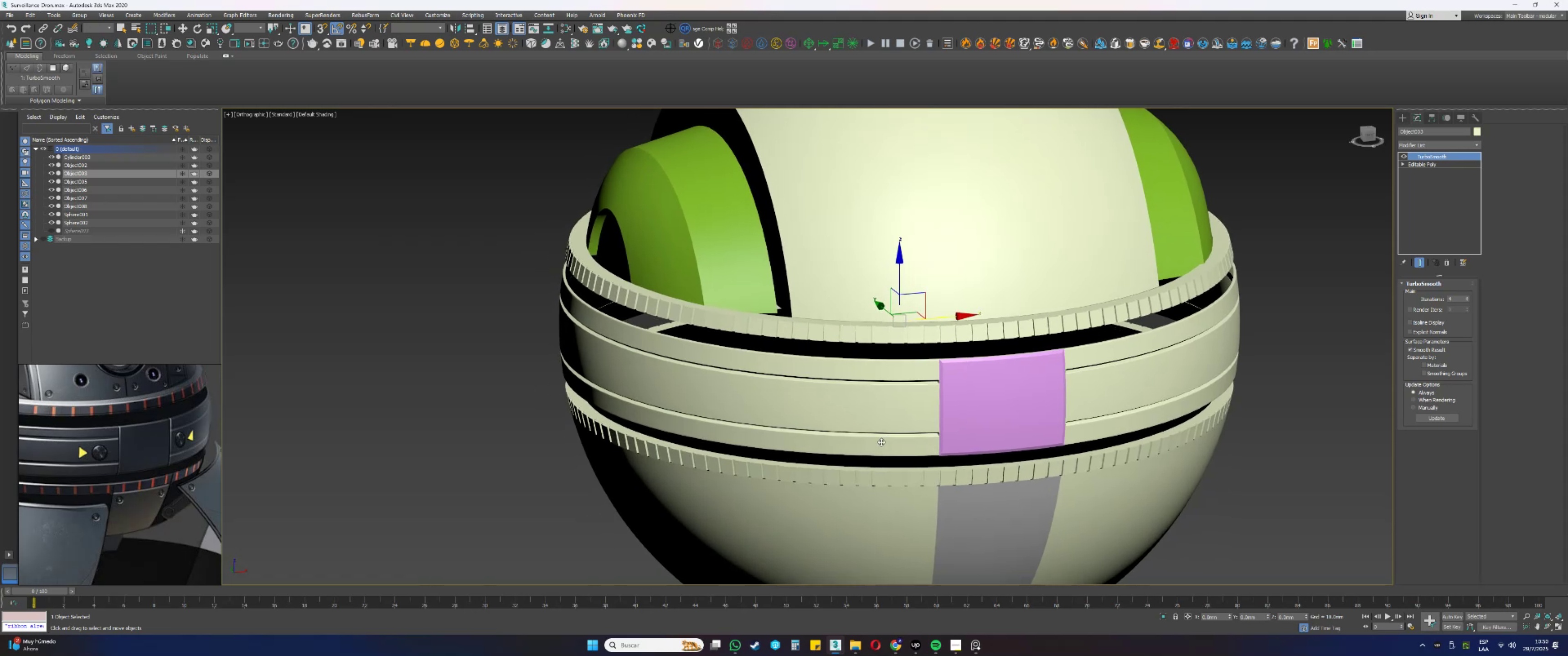 
key(Alt+AltLeft)
 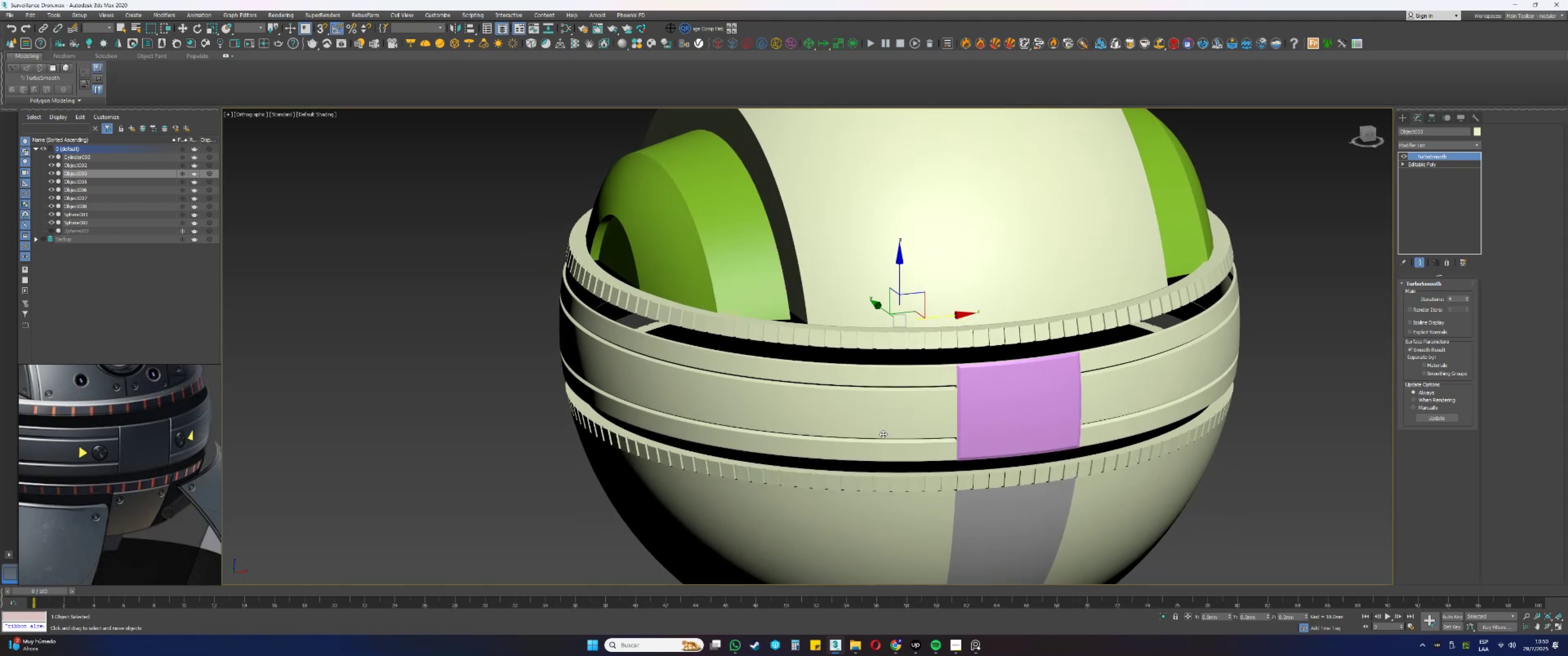 
key(F4)
 